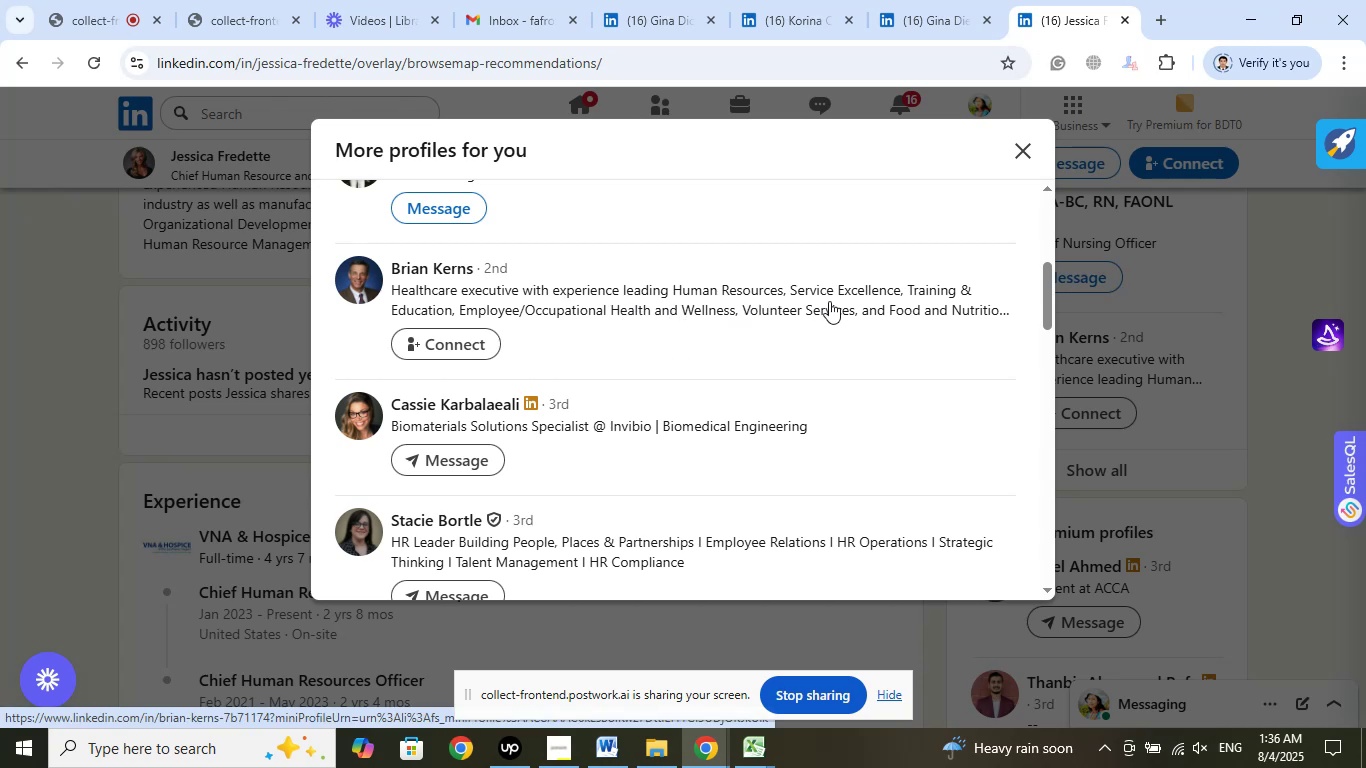 
wait(20.17)
 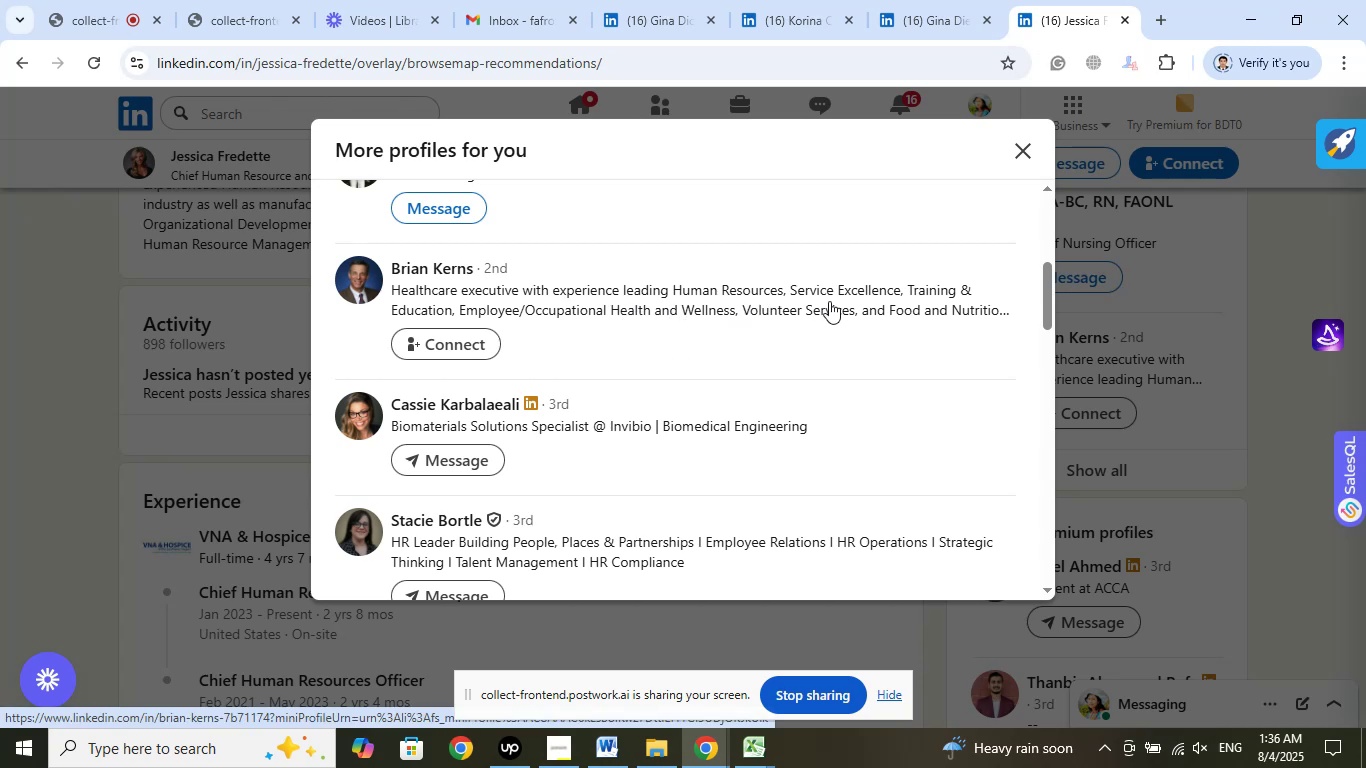 
left_click([1092, 15])
 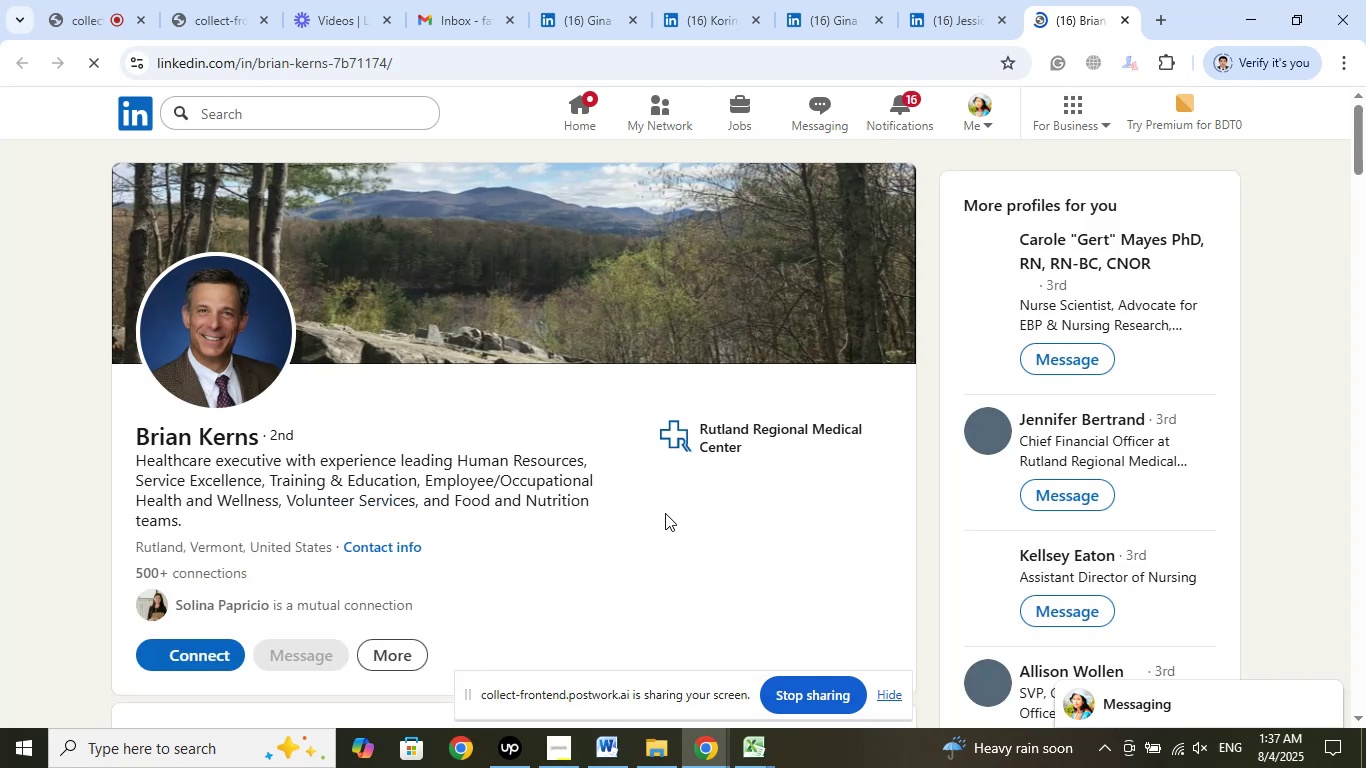 
wait(15.52)
 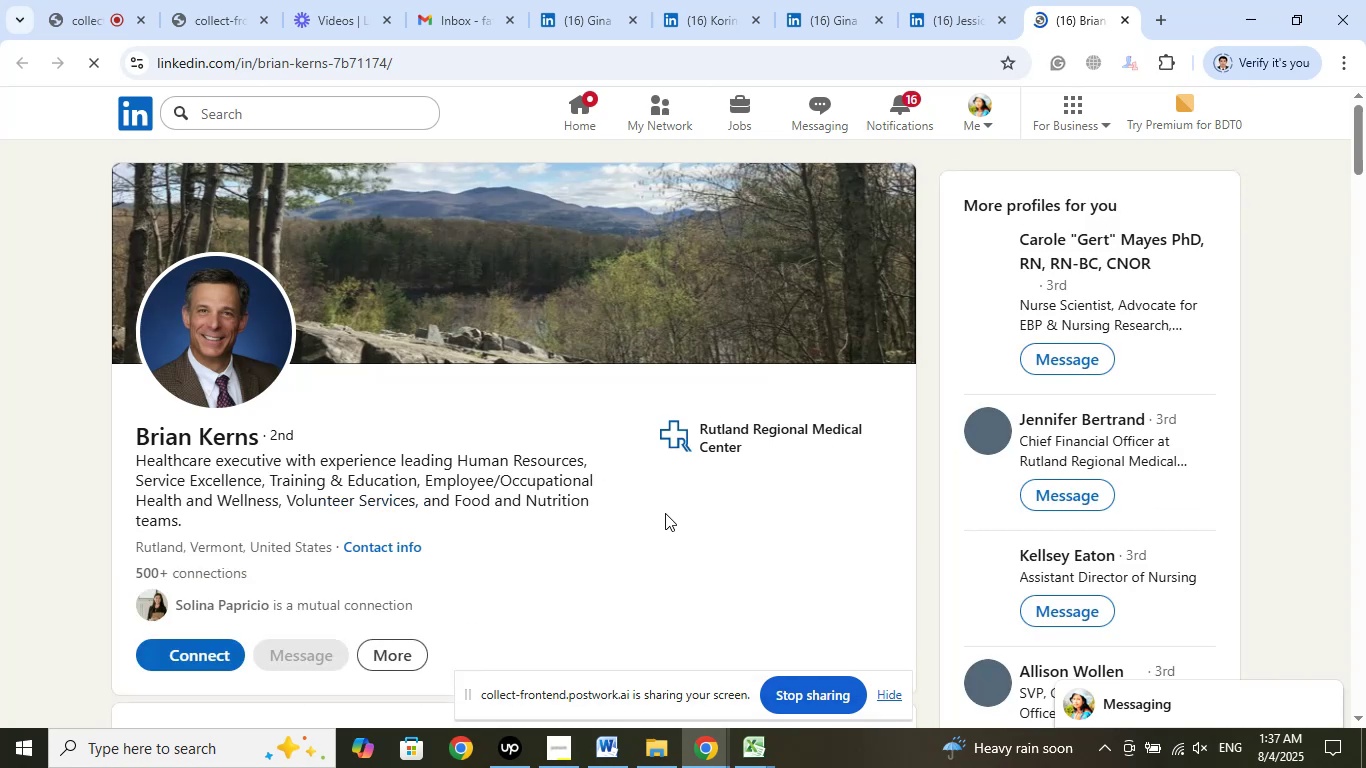 
left_click([731, 445])
 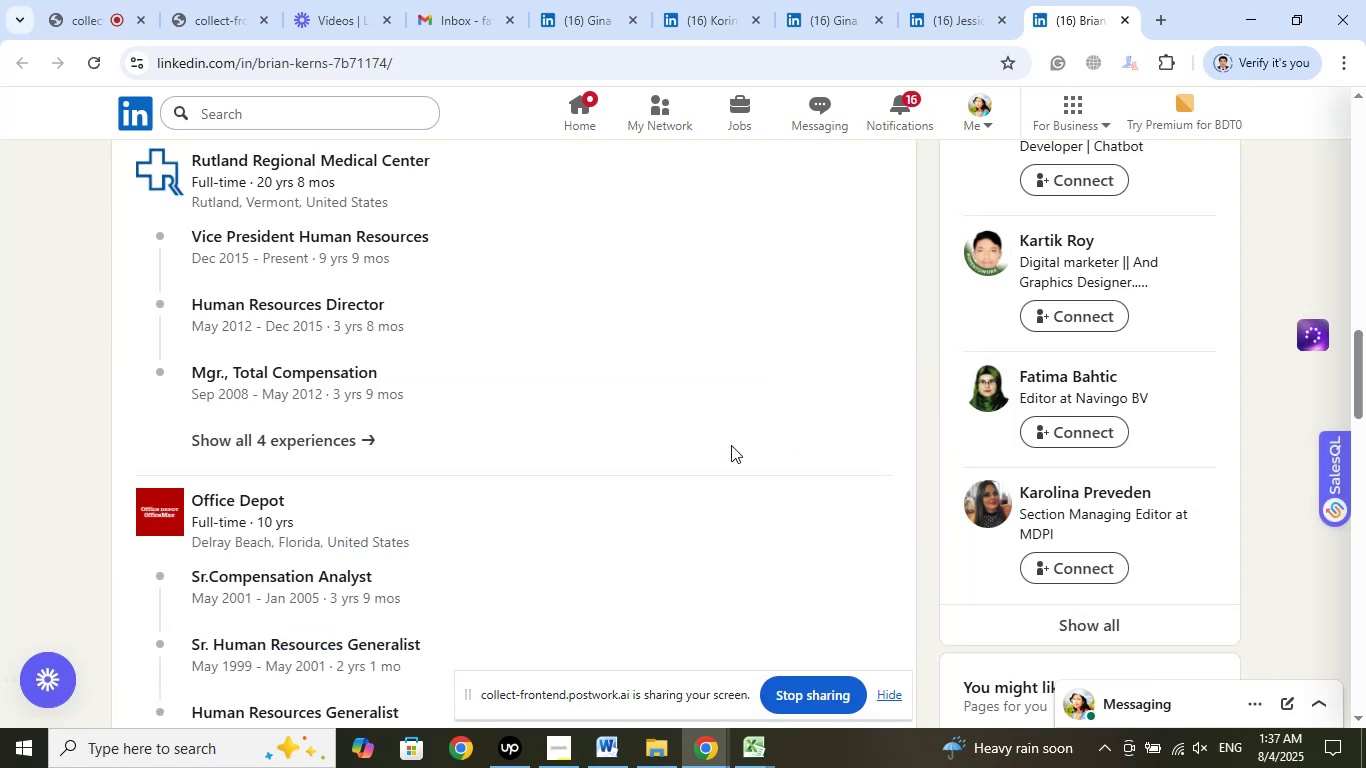 
scroll: coordinate [731, 445], scroll_direction: up, amount: 2.0
 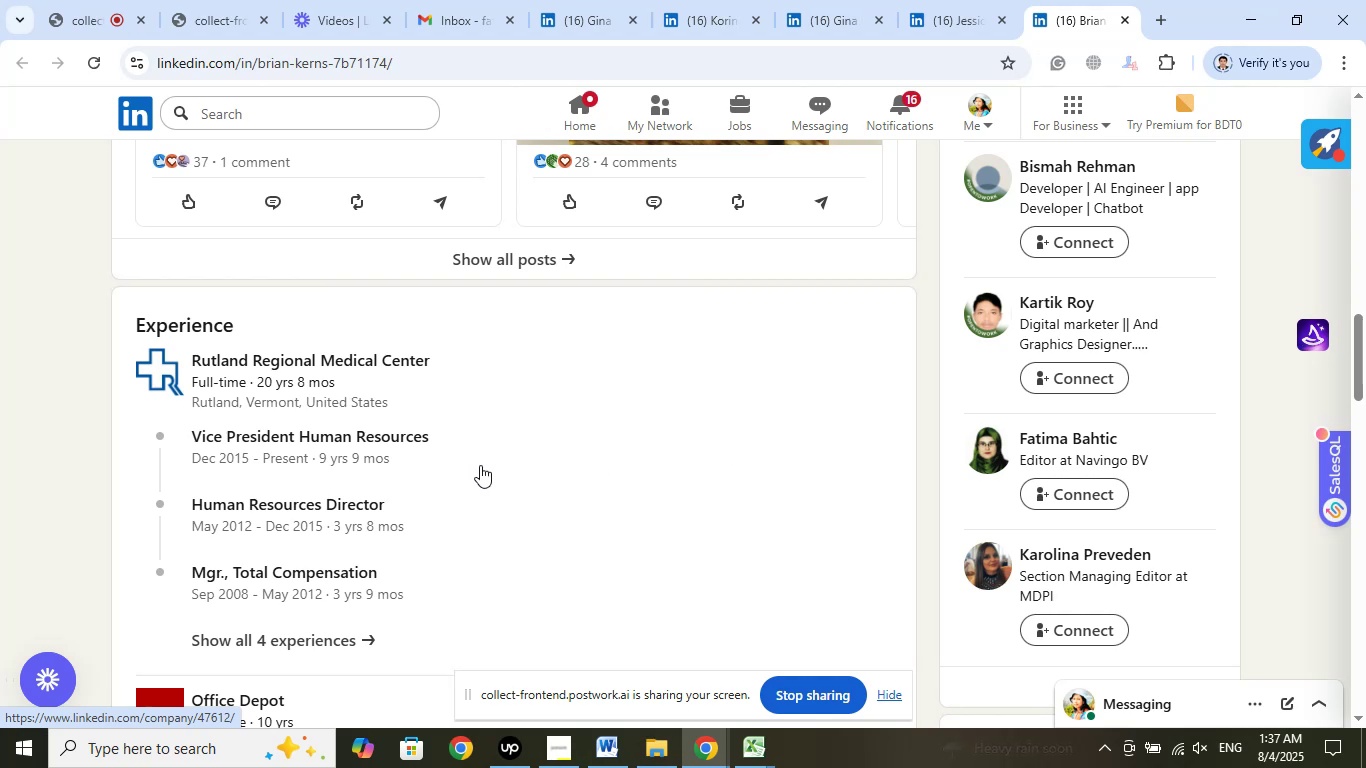 
right_click([318, 363])
 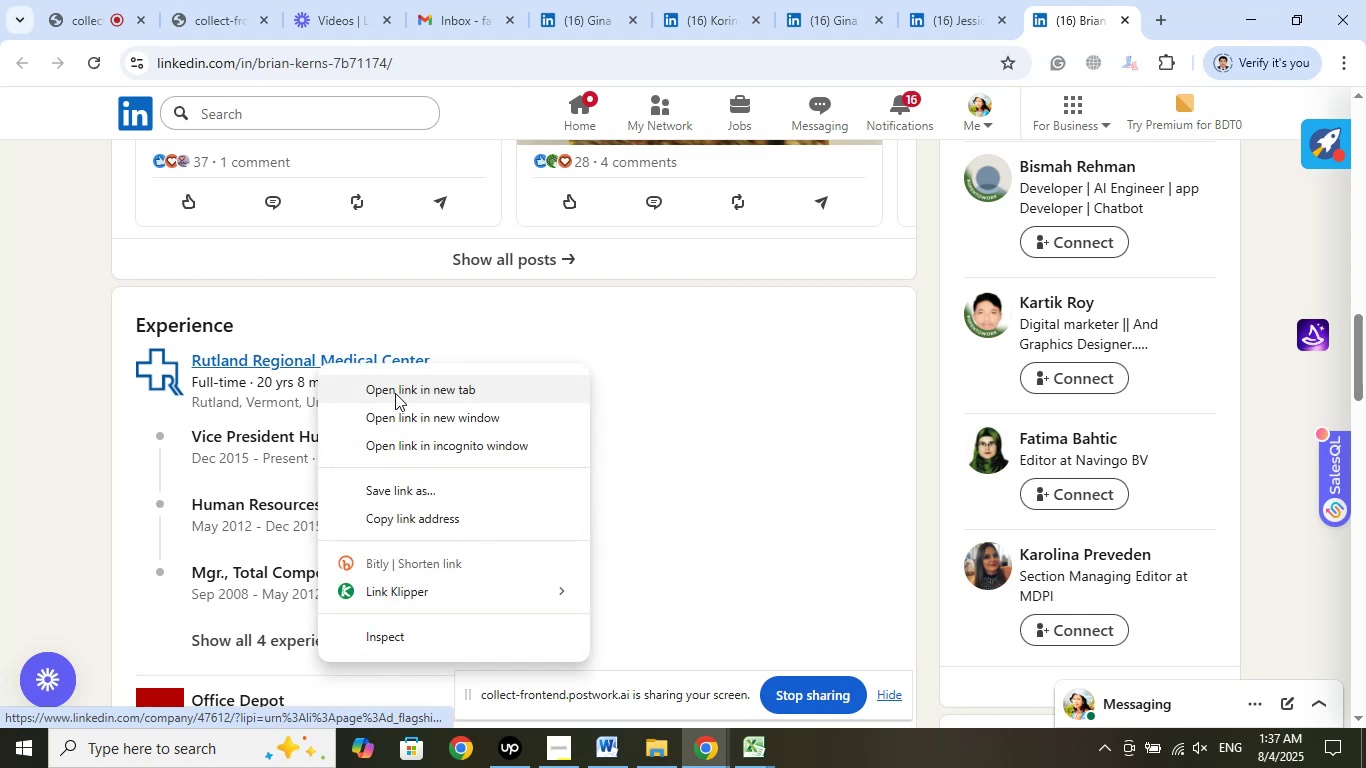 
left_click([401, 390])
 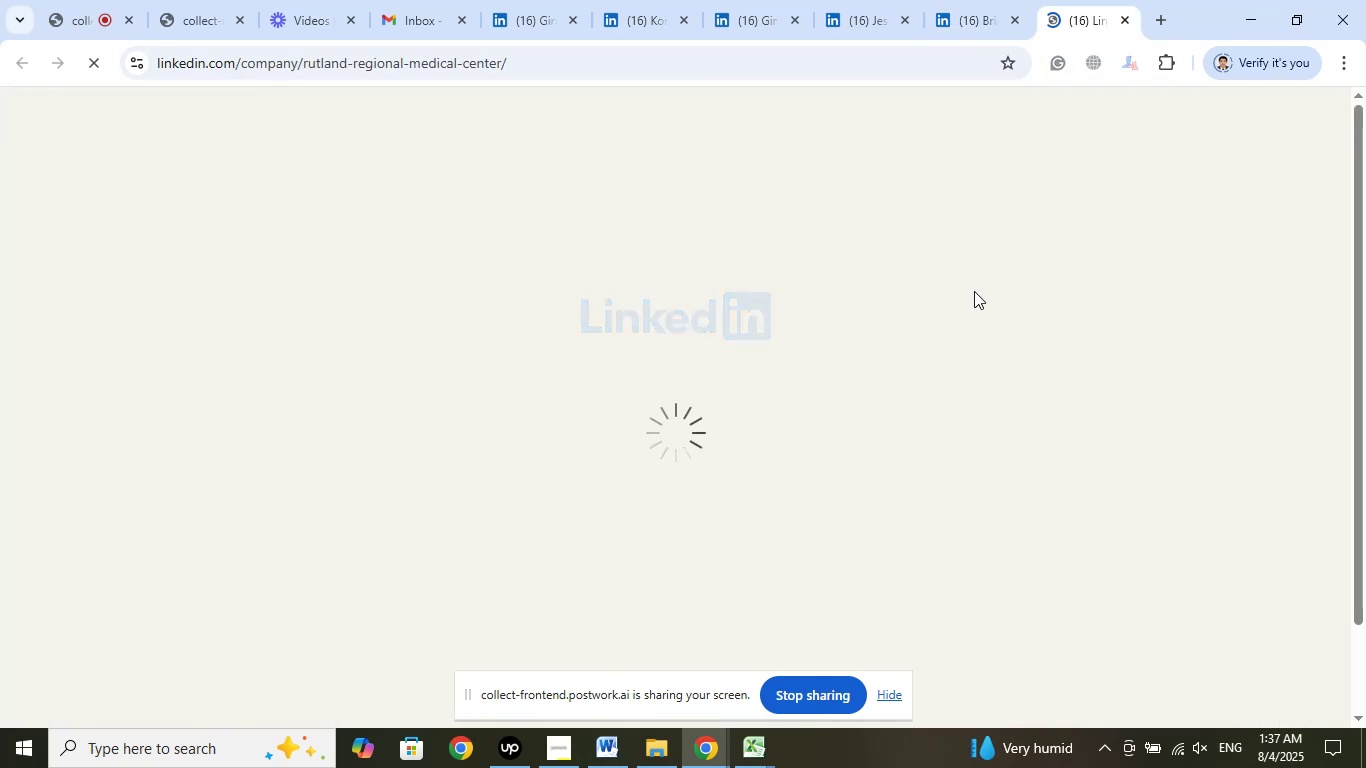 
wait(11.2)
 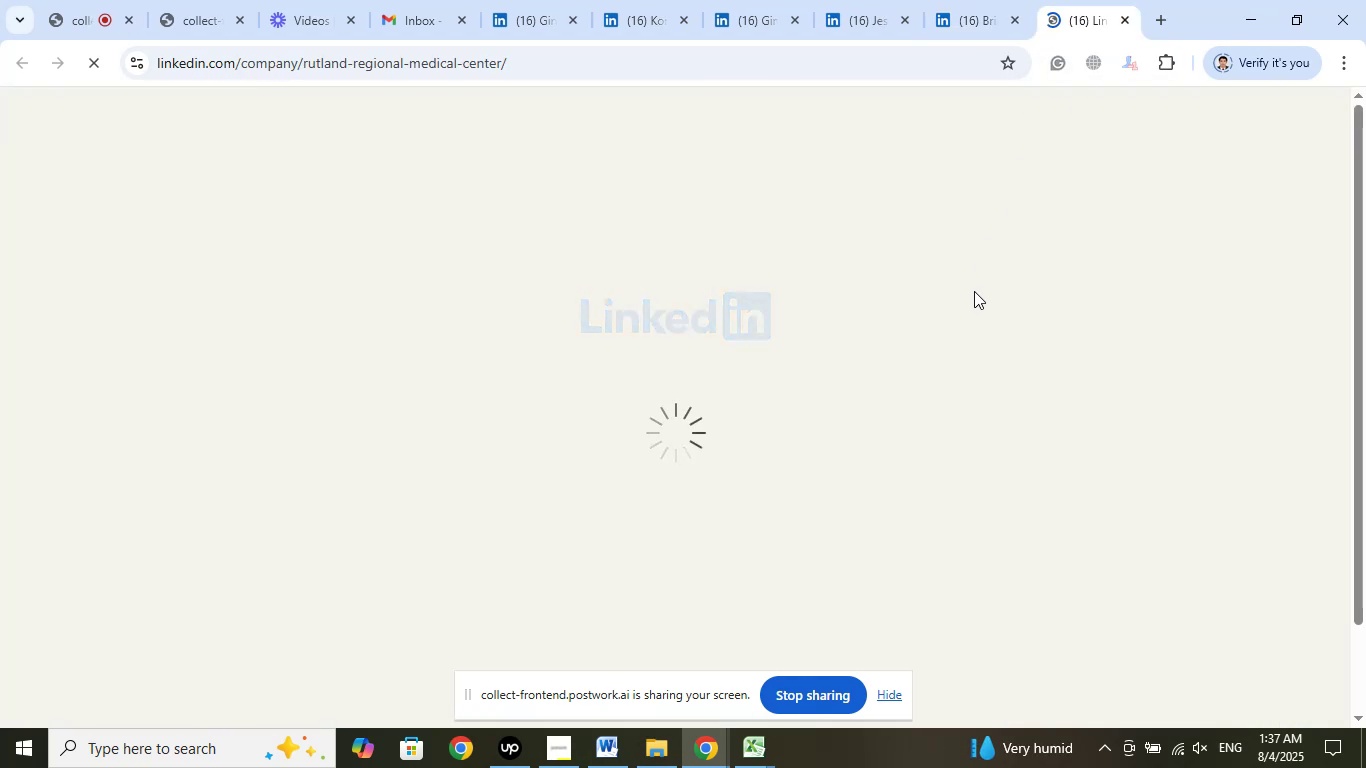 
left_click([1019, 18])
 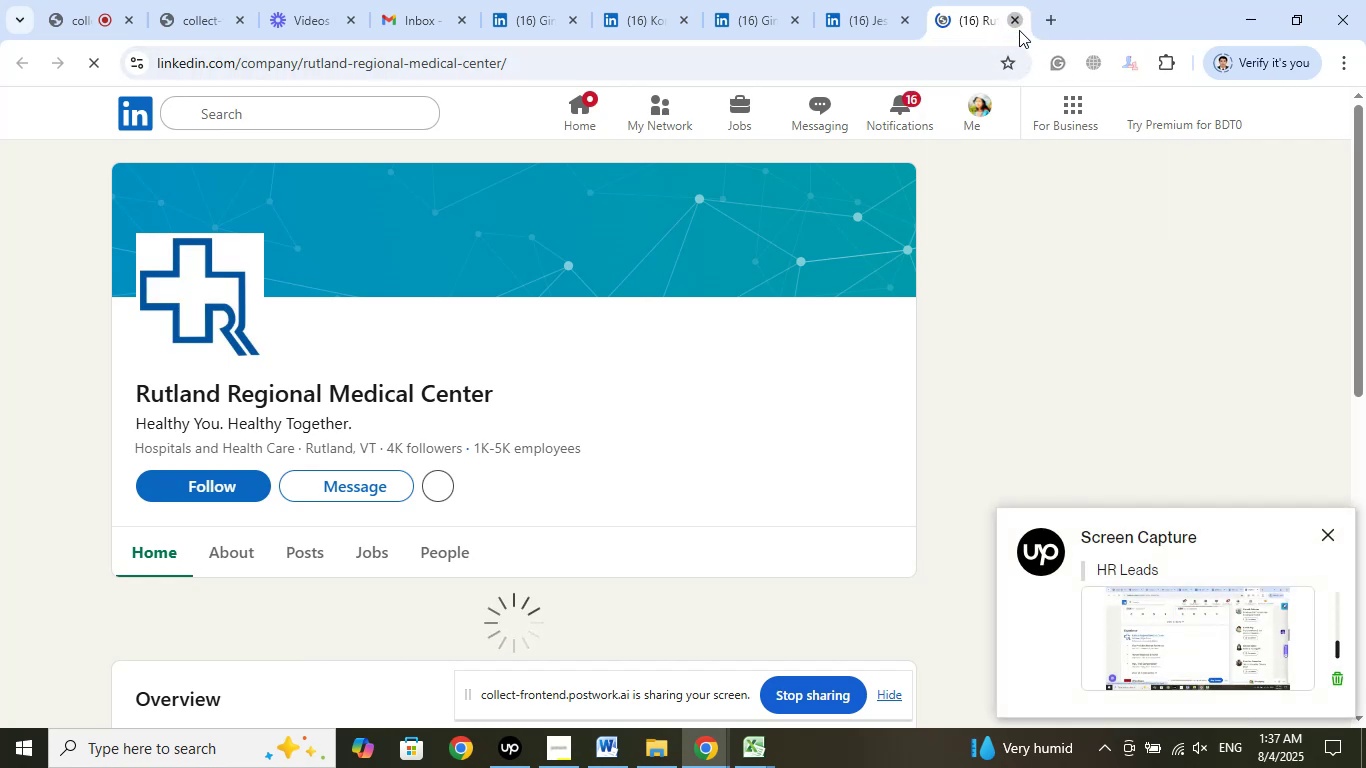 
mouse_move([976, 107])
 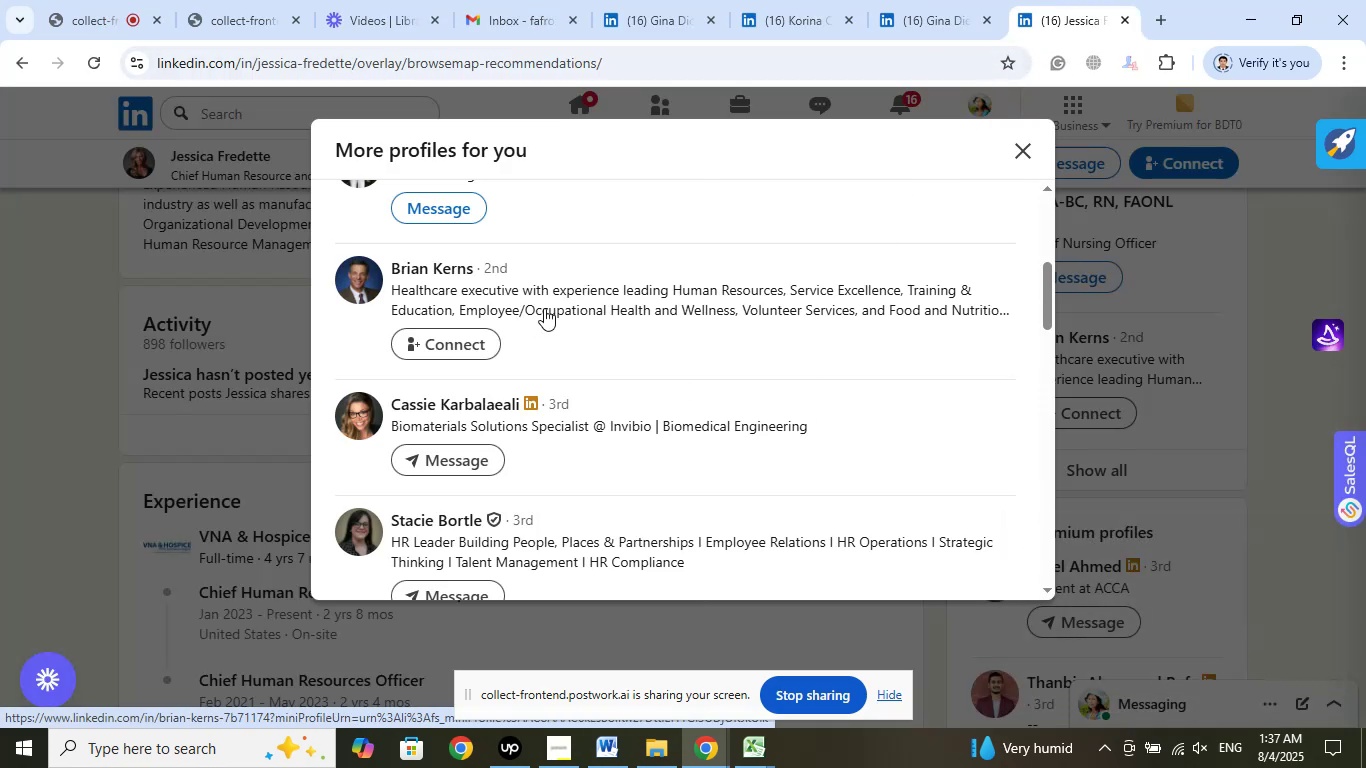 
scroll: coordinate [728, 400], scroll_direction: up, amount: 1.0
 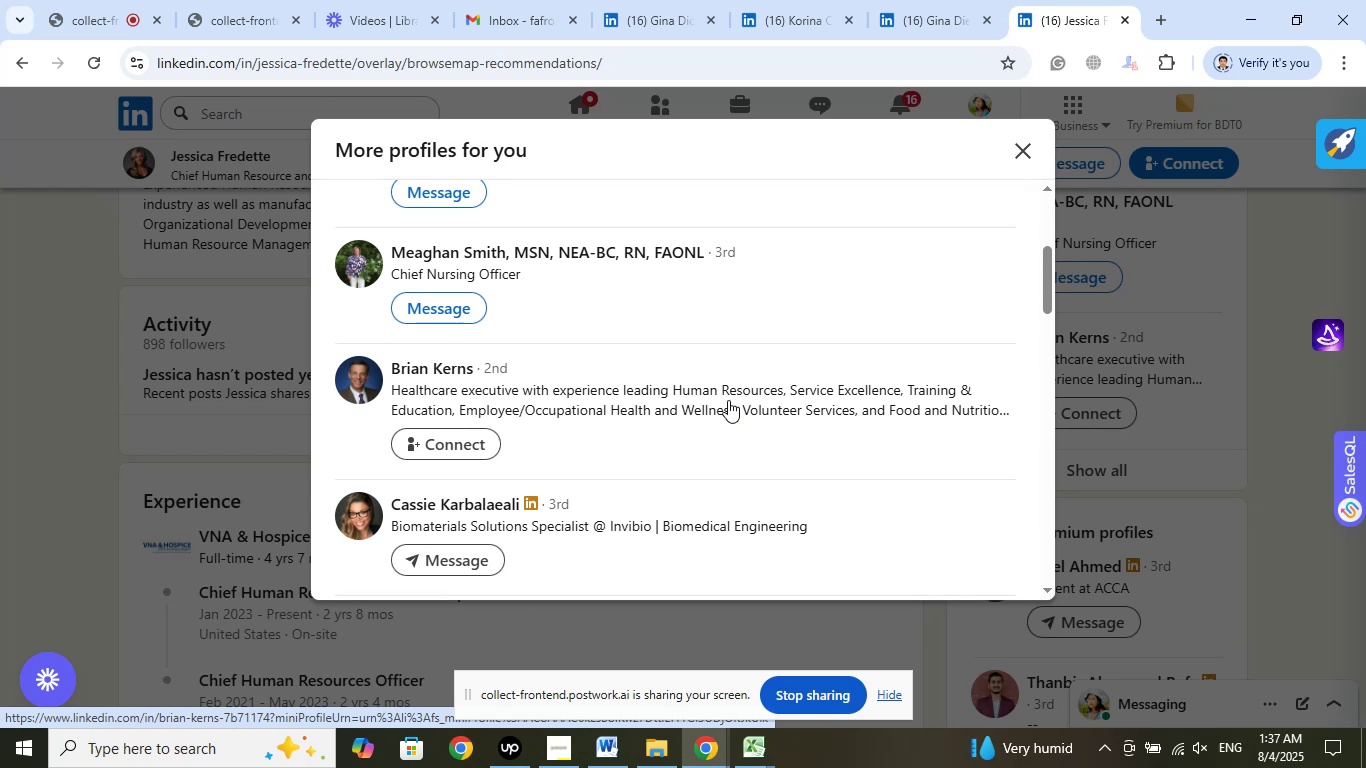 
scroll: coordinate [728, 400], scroll_direction: down, amount: 3.0
 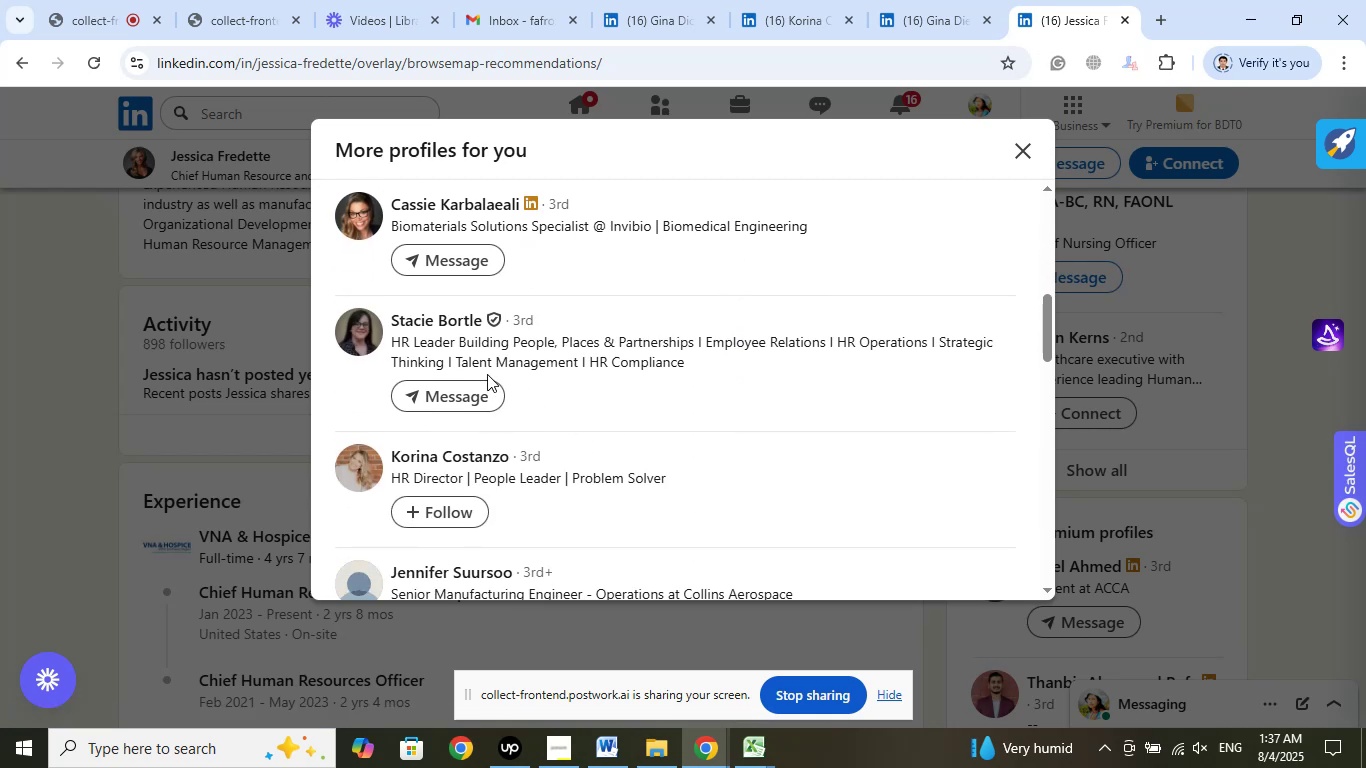 
wait(5.29)
 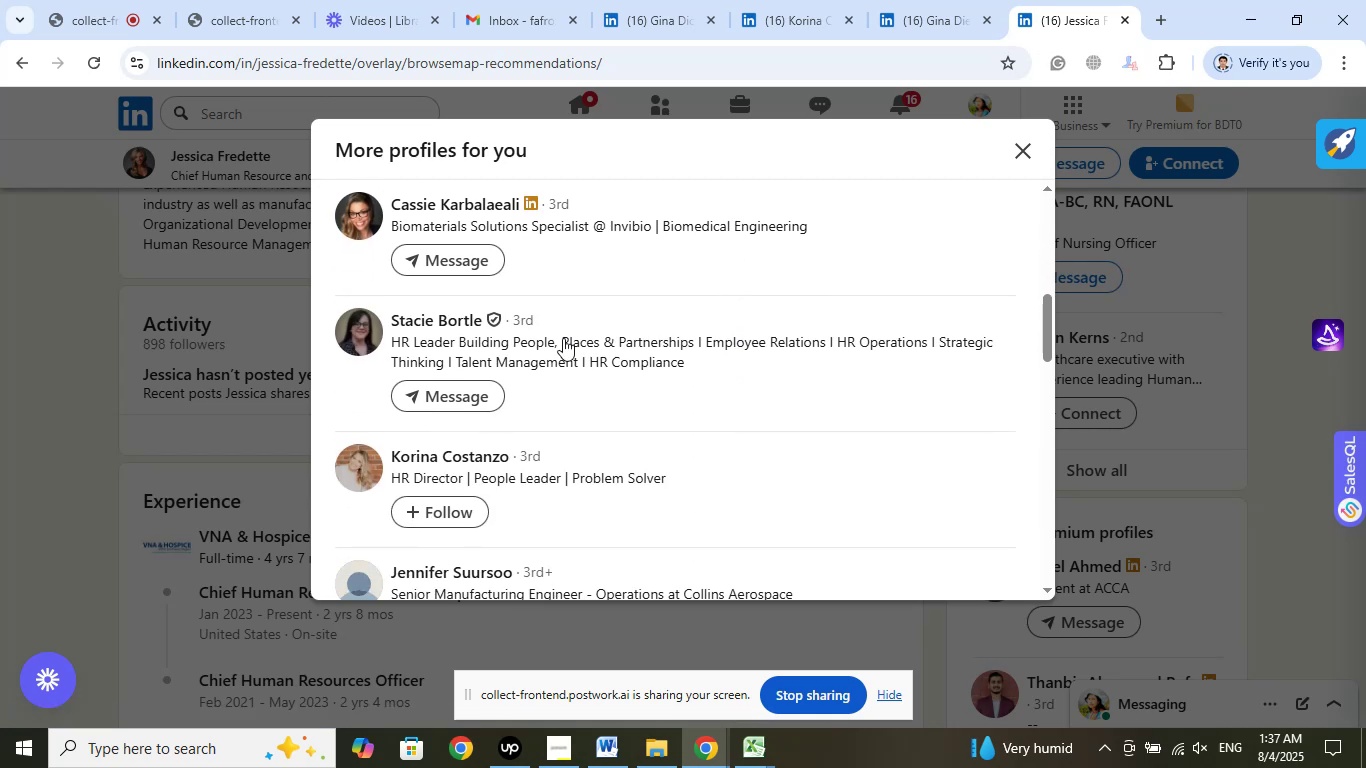 
right_click([481, 336])
 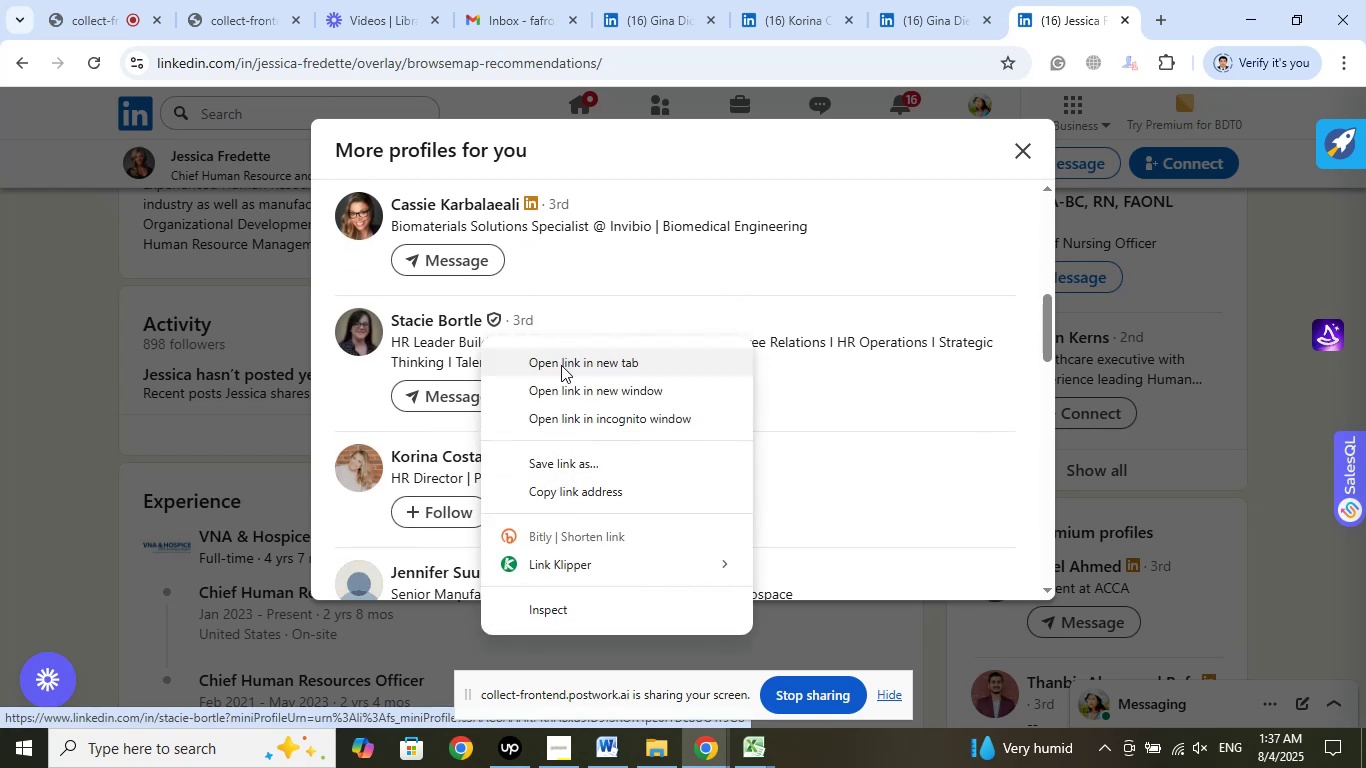 
left_click([561, 365])
 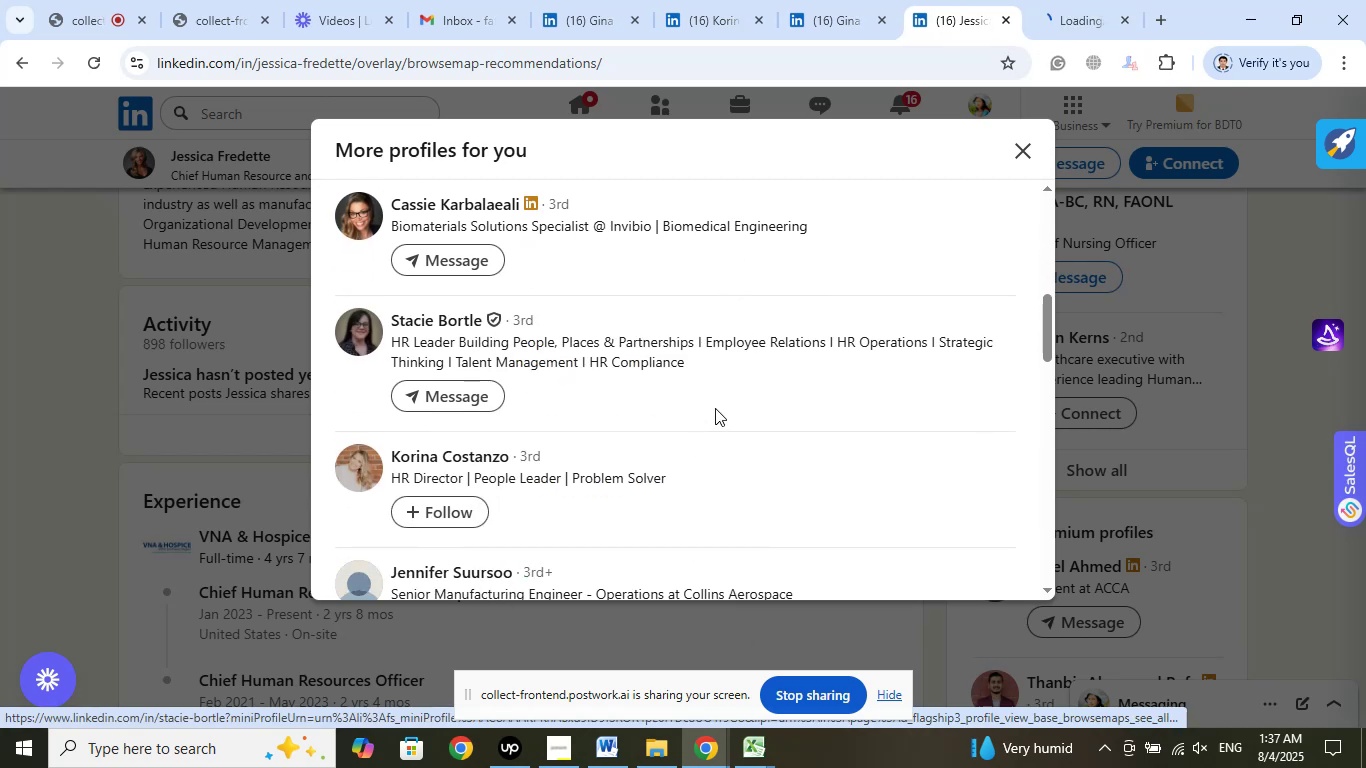 
scroll: coordinate [720, 407], scroll_direction: down, amount: 1.0
 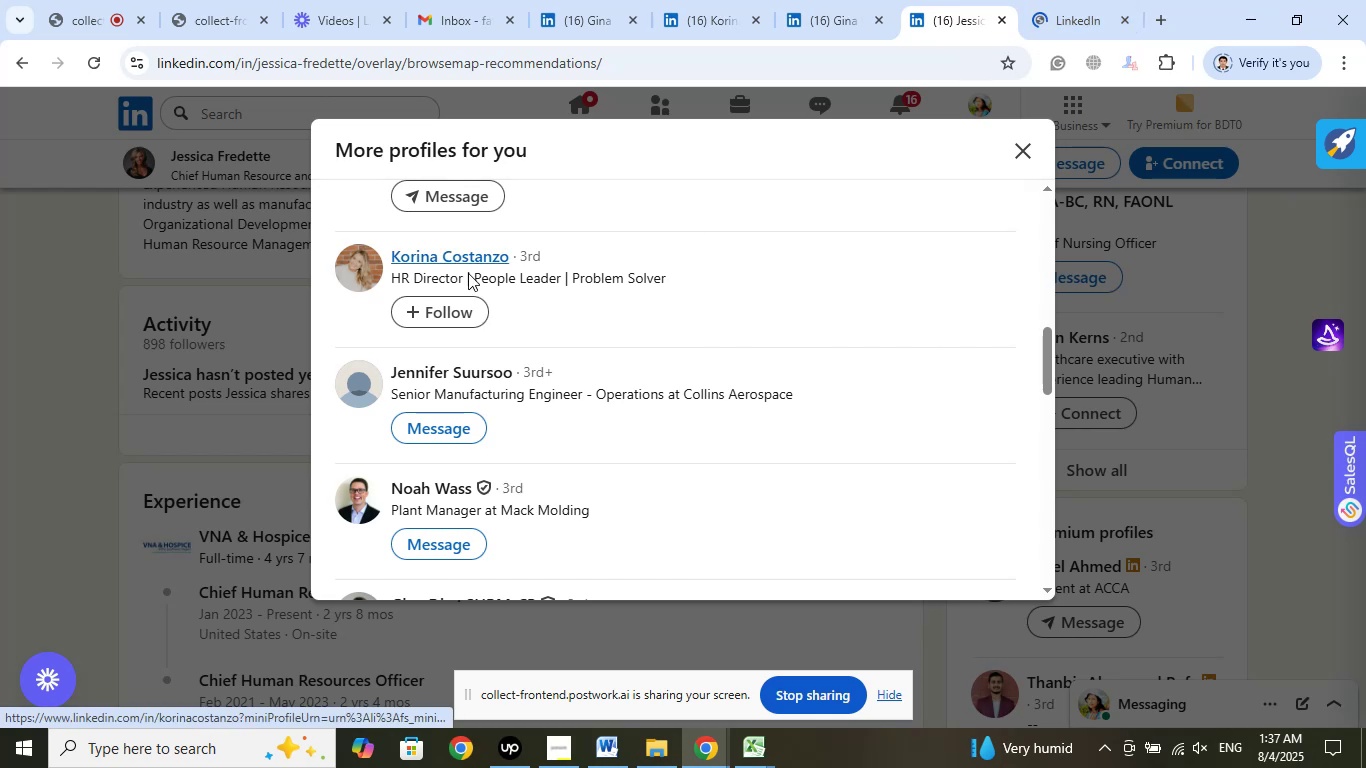 
left_click([523, 285])
 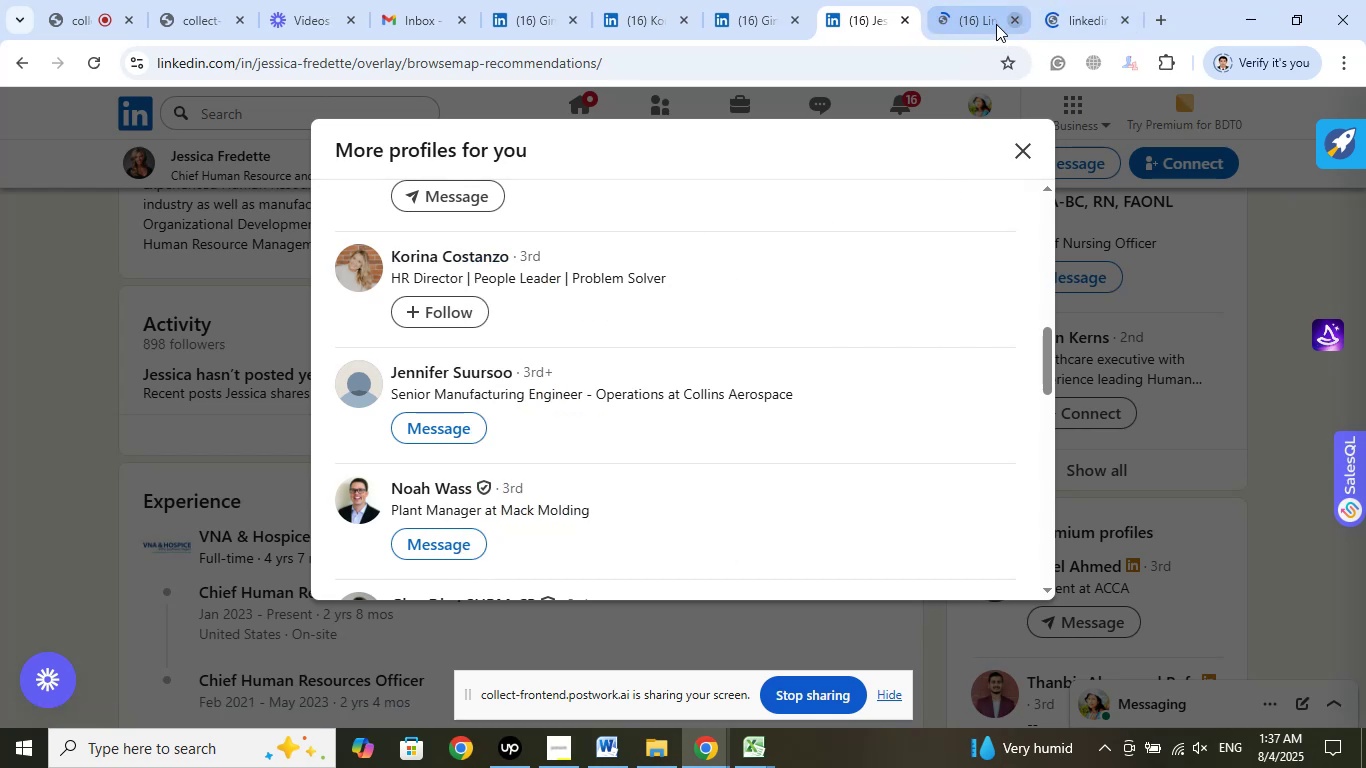 
left_click_drag(start_coordinate=[986, 20], to_coordinate=[1101, 10])
 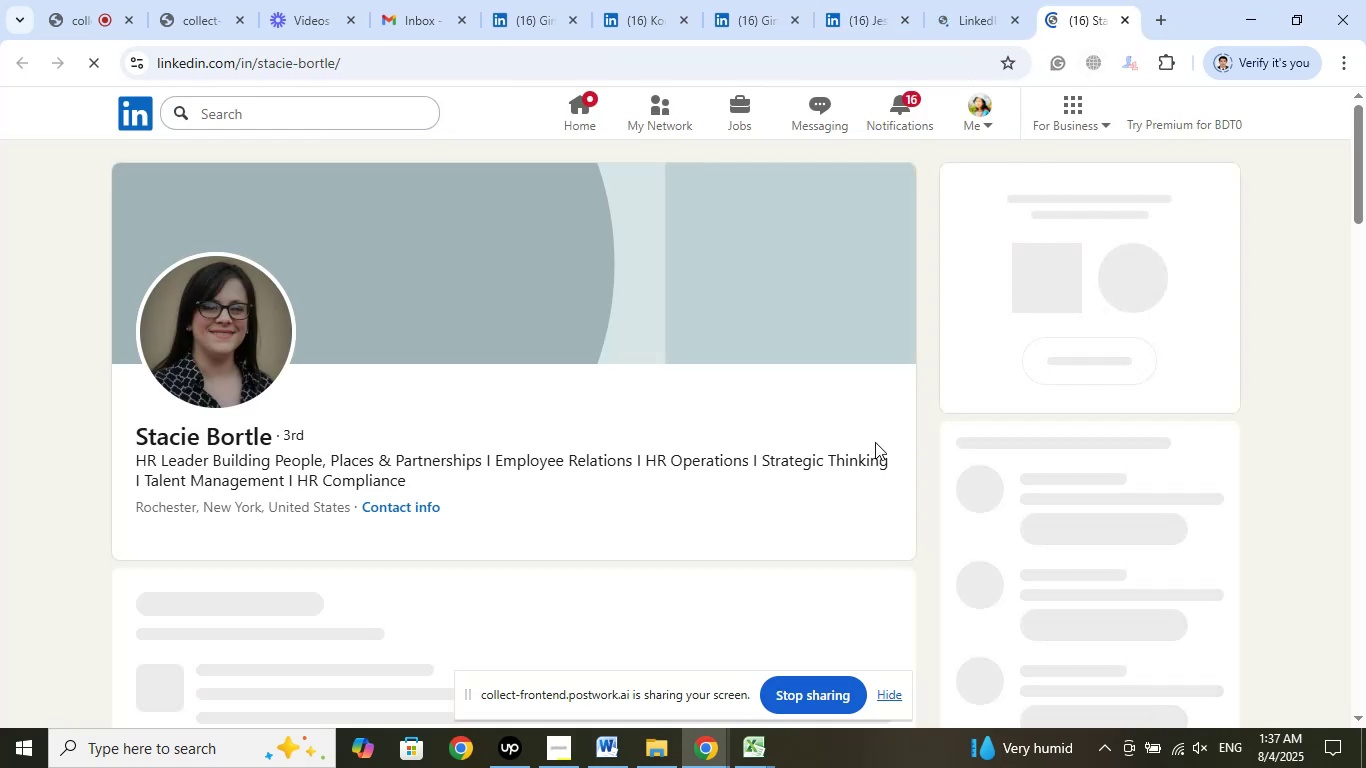 
wait(8.84)
 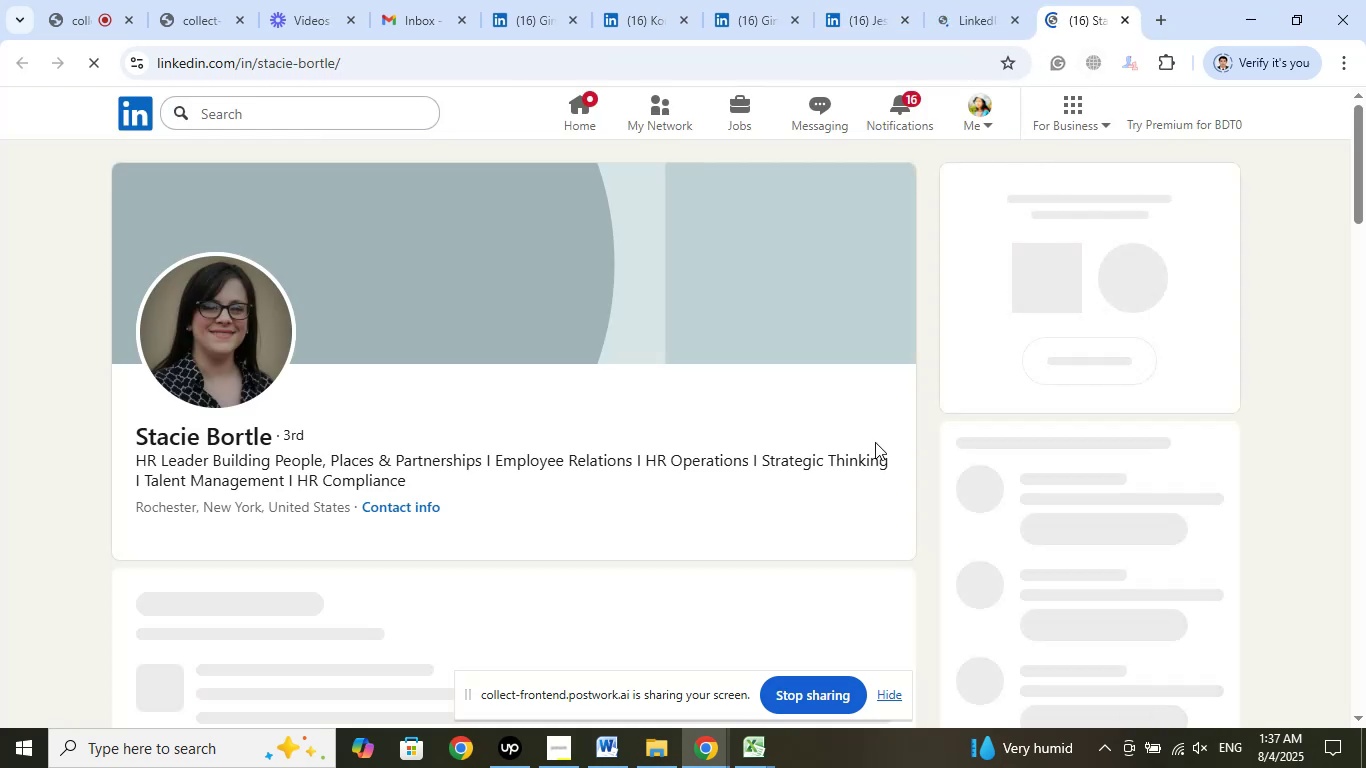 
left_click([767, 437])
 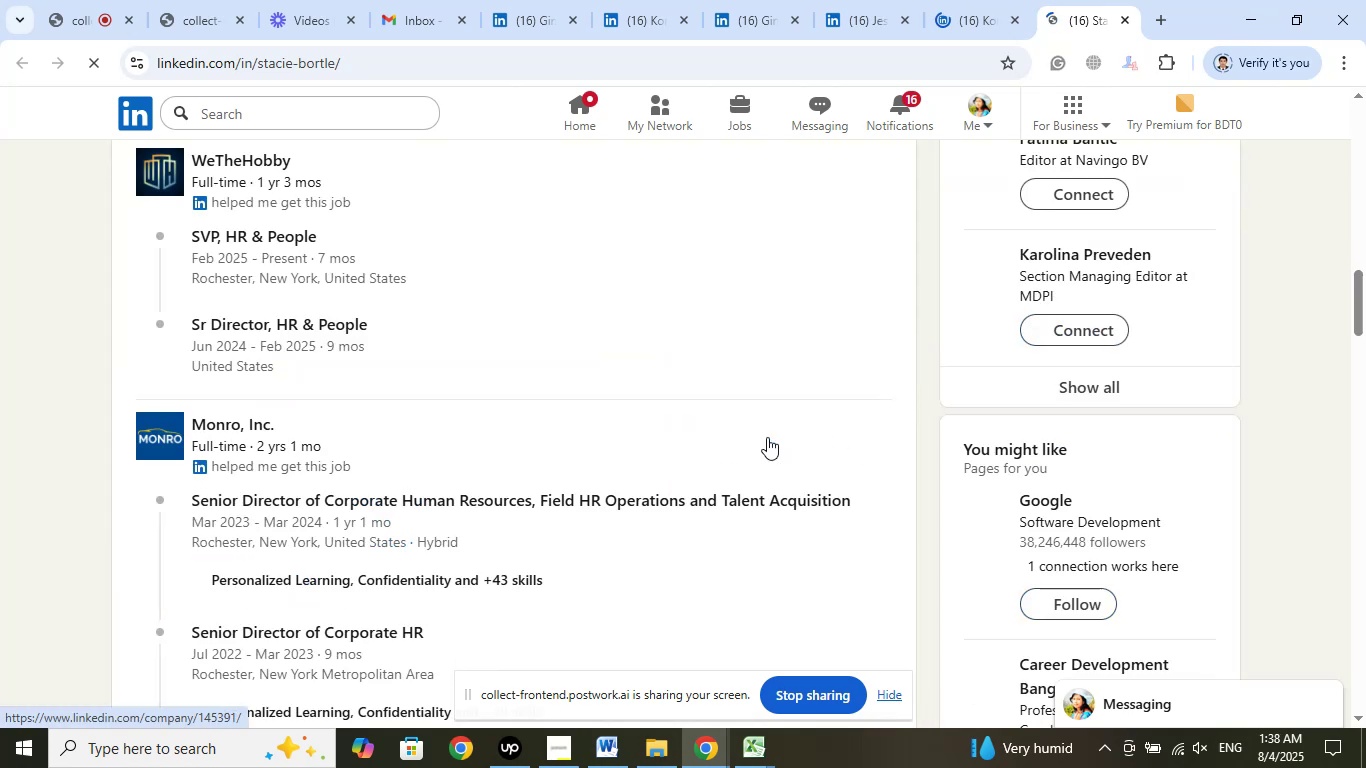 
scroll: coordinate [767, 437], scroll_direction: up, amount: 2.0
 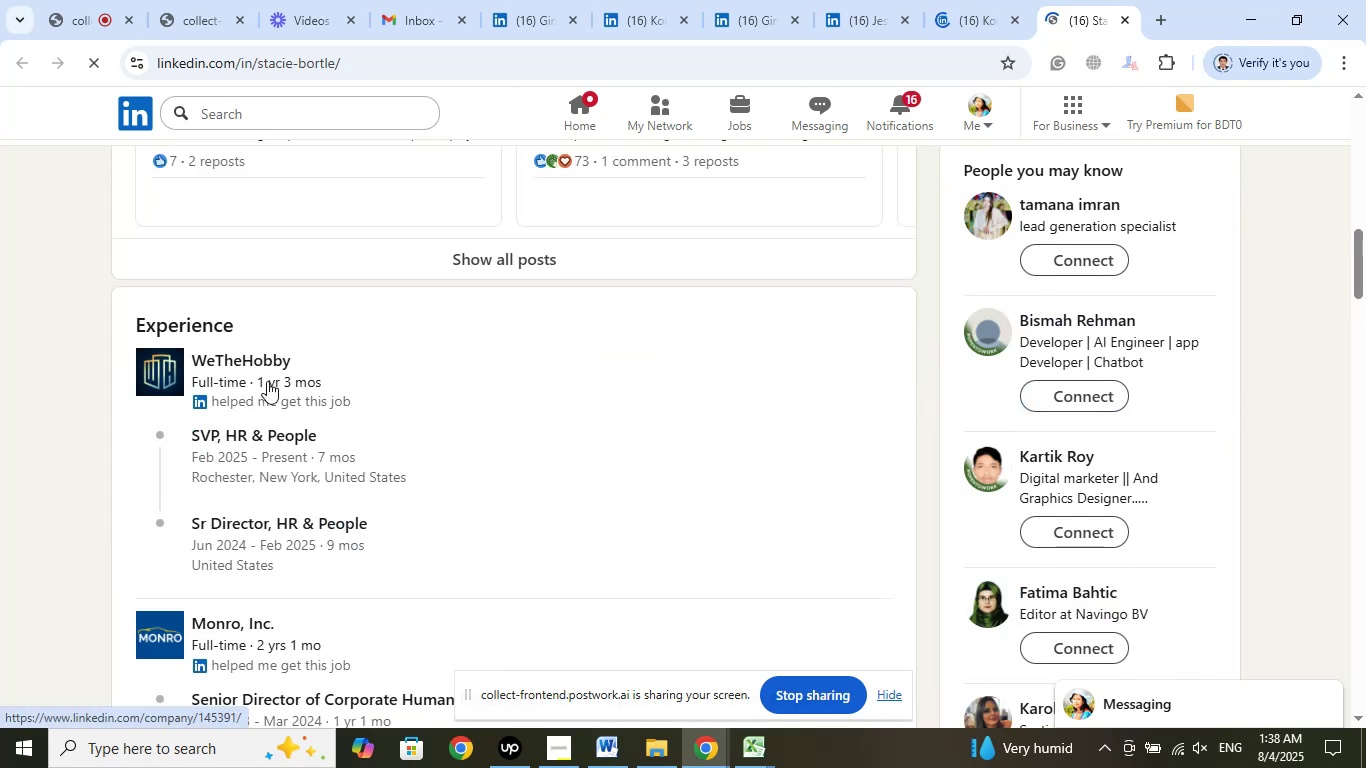 
right_click([255, 368])
 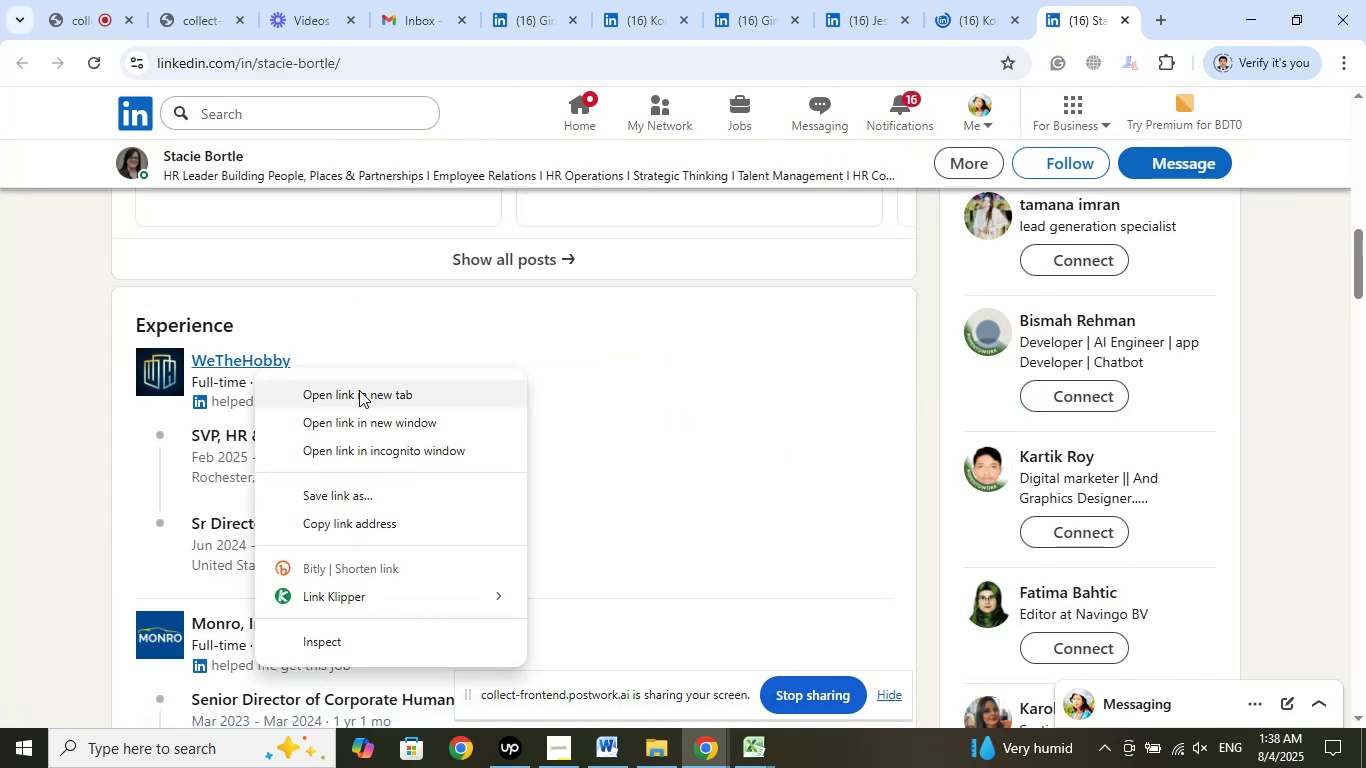 
left_click([359, 390])
 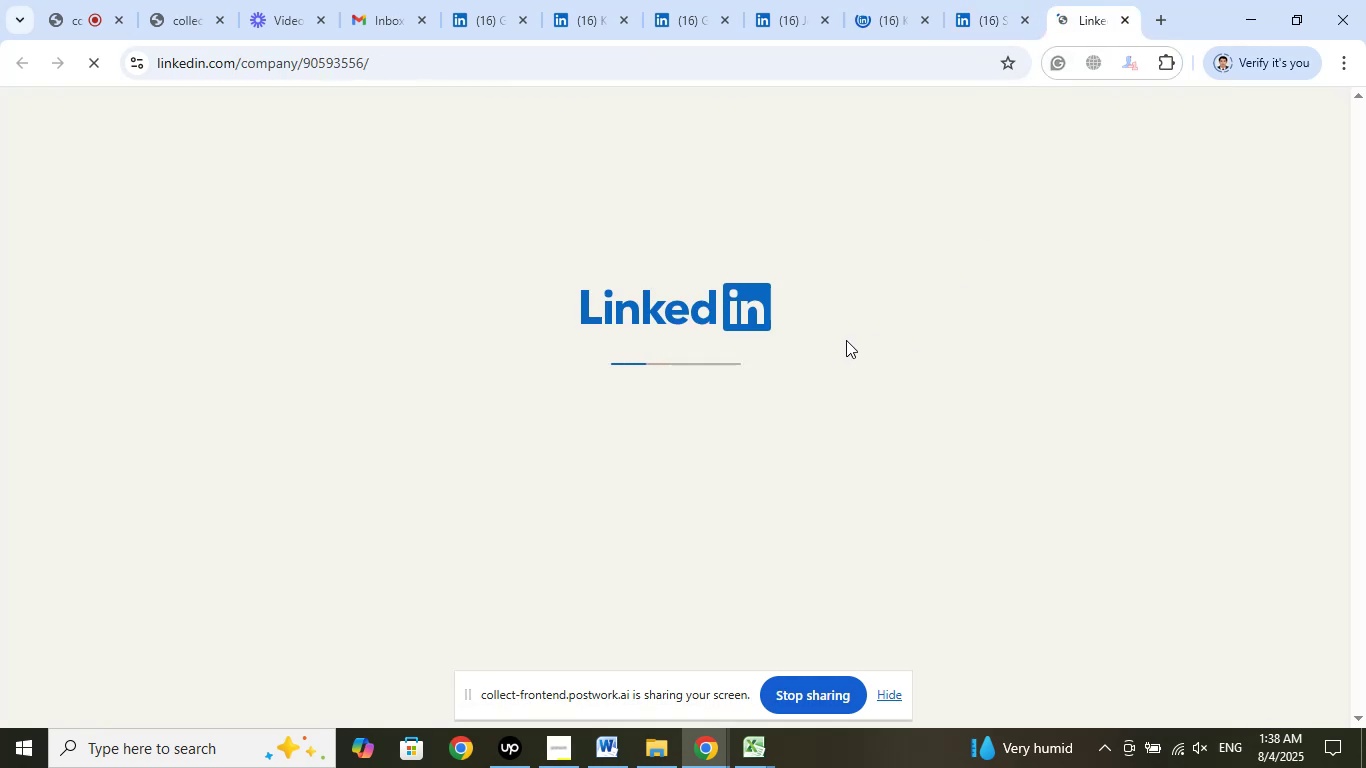 
wait(11.45)
 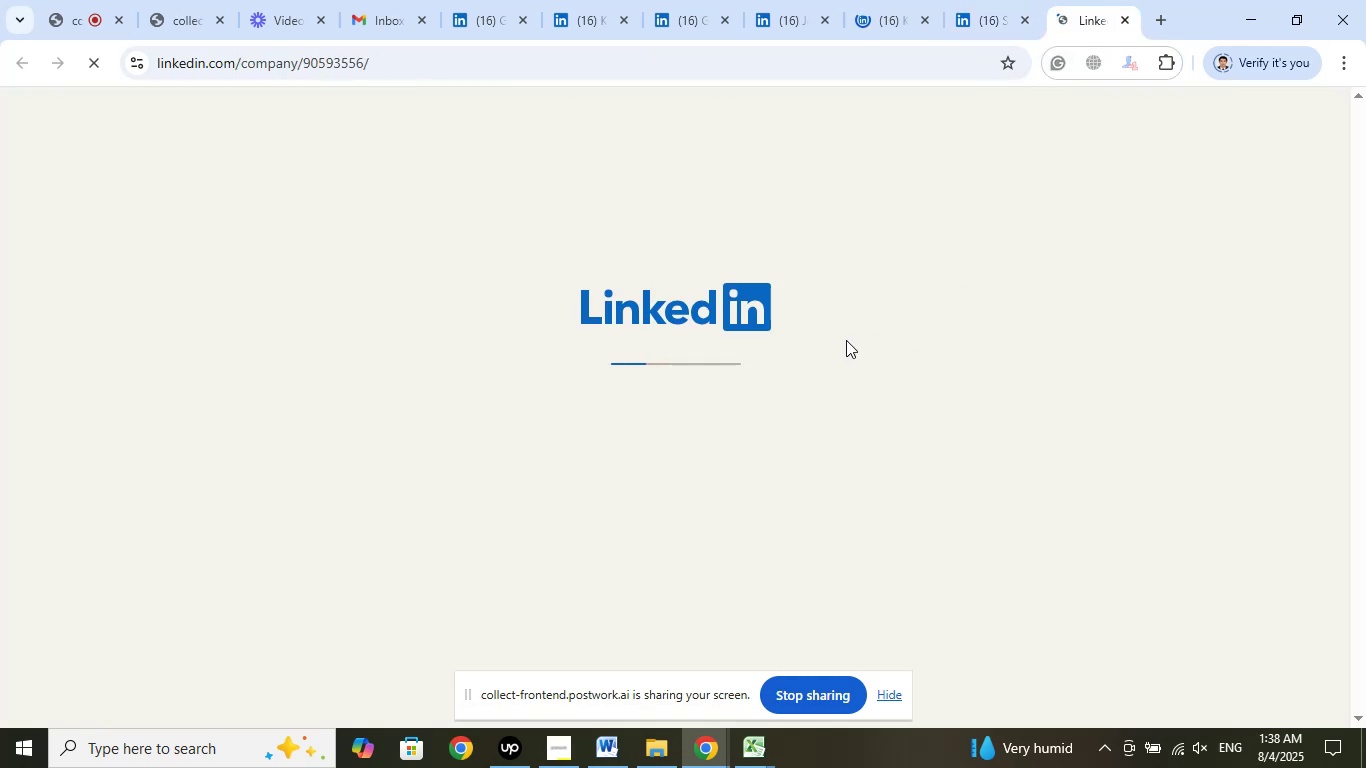 
left_click([986, 25])
 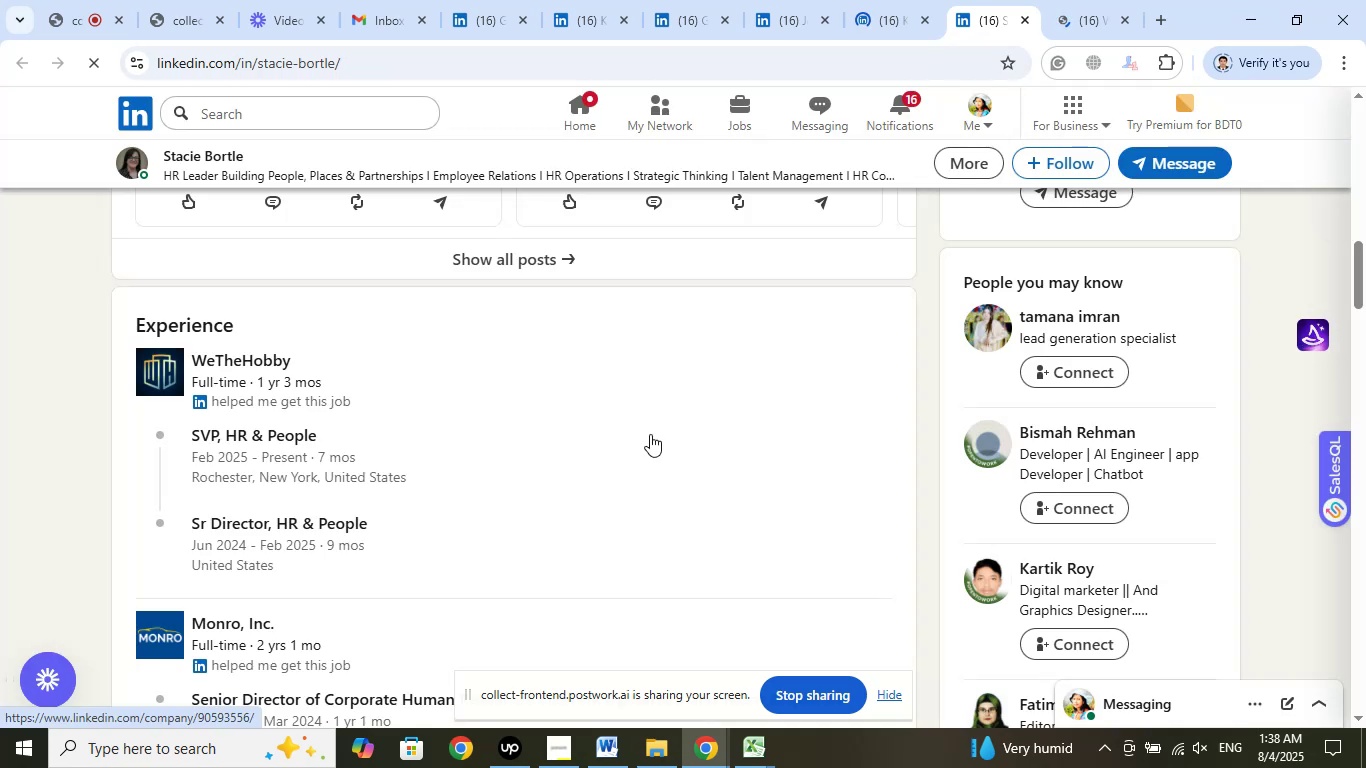 
left_click([248, 164])
 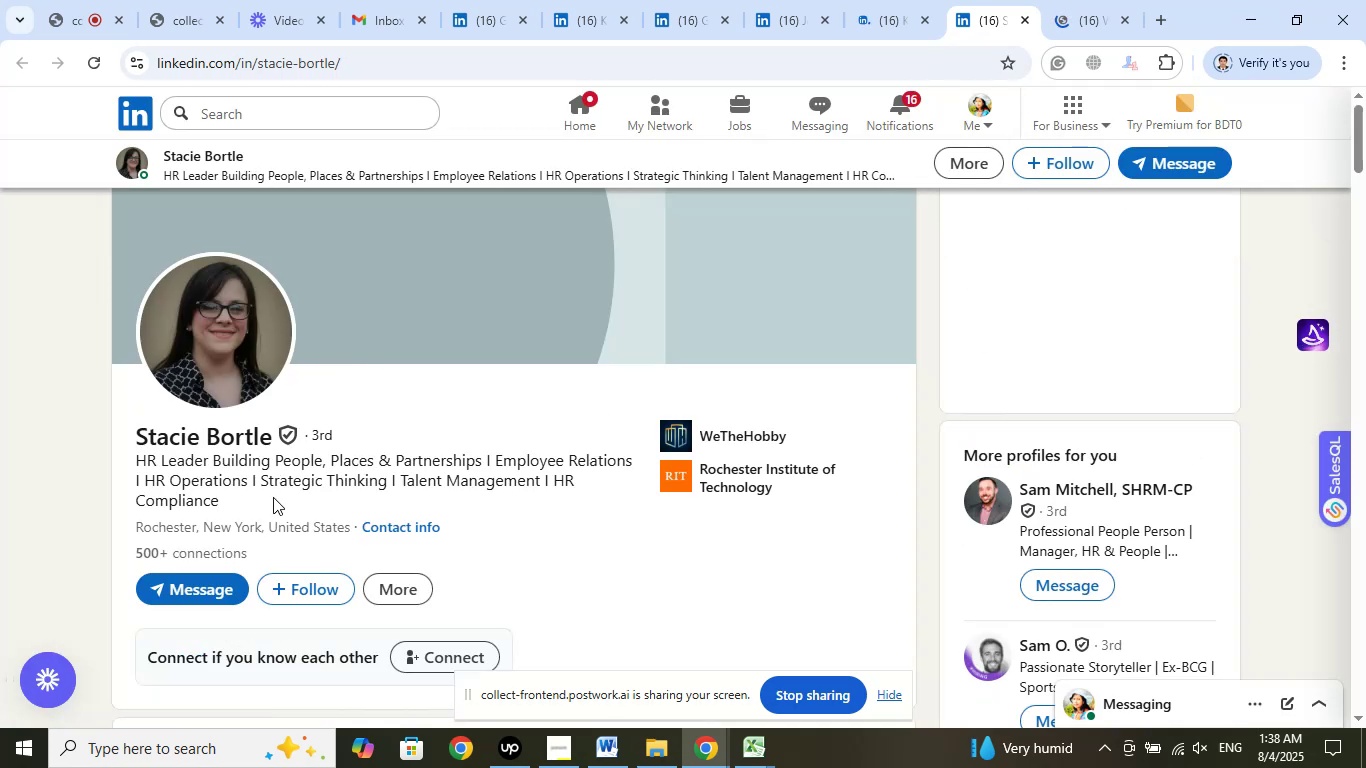 
scroll: coordinate [575, 506], scroll_direction: down, amount: 1.0
 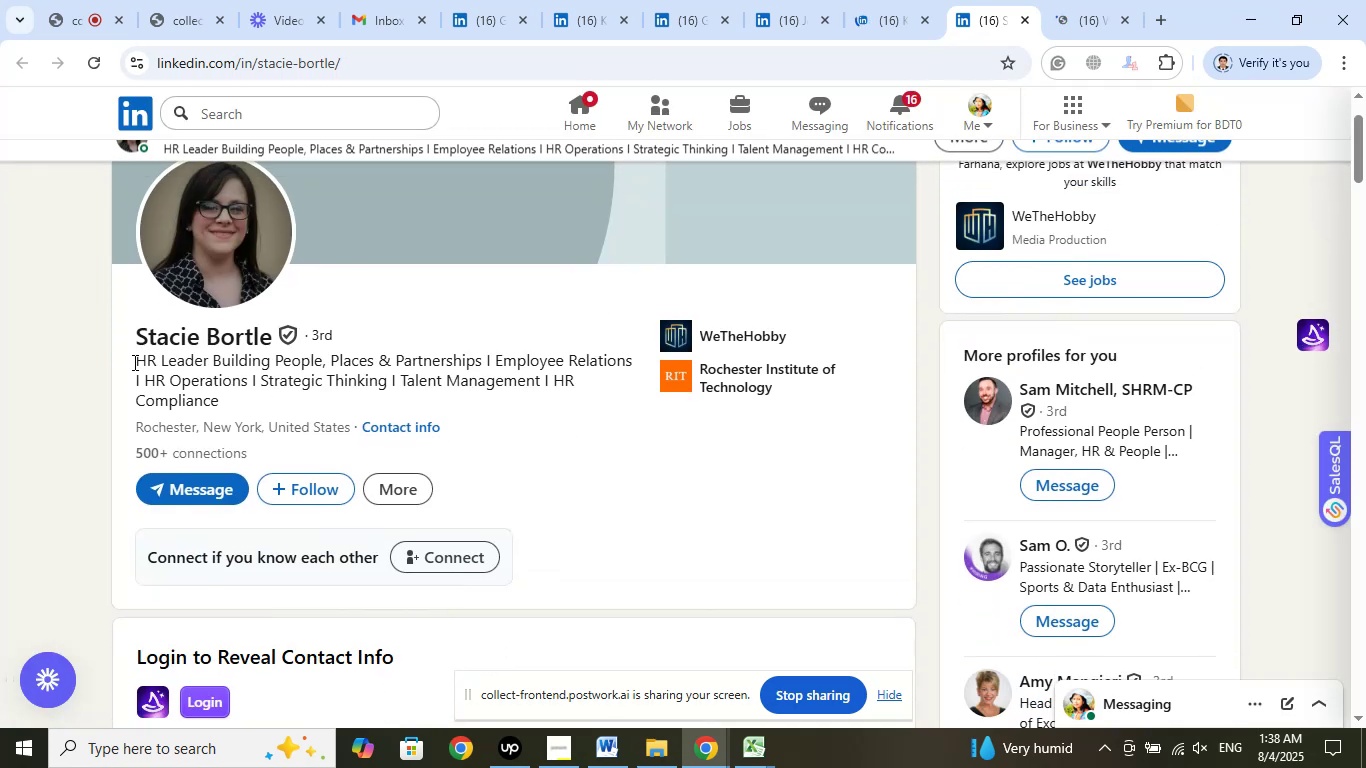 
left_click_drag(start_coordinate=[119, 331], to_coordinate=[270, 343])
 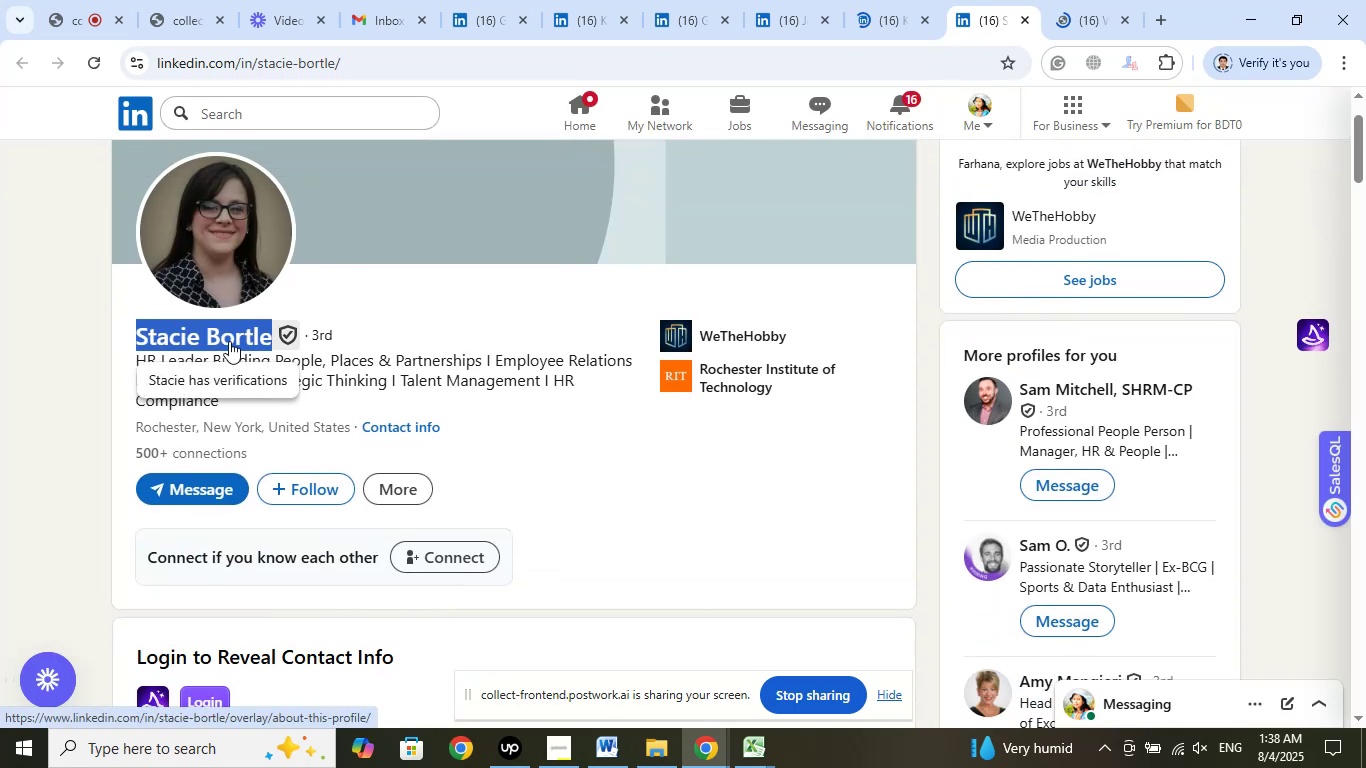 
right_click([229, 341])
 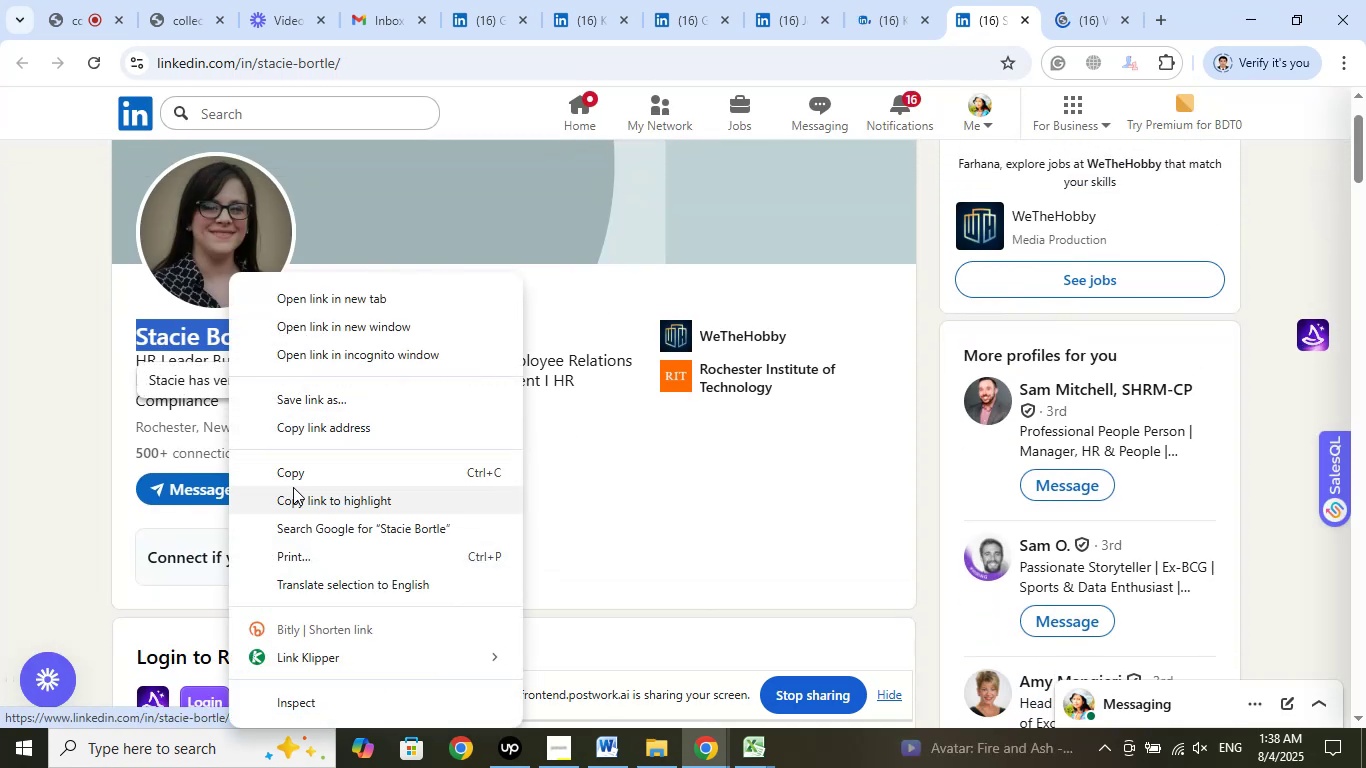 
left_click([300, 479])
 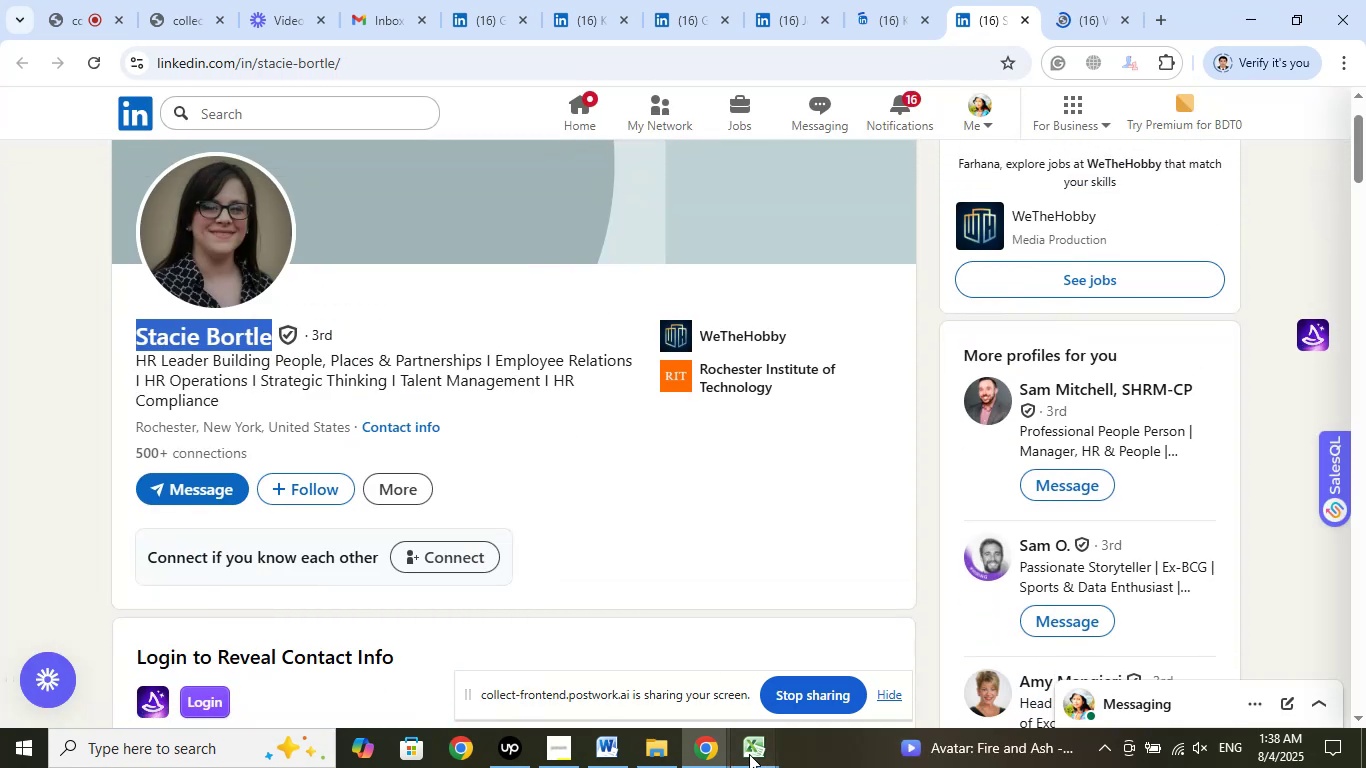 
double_click([633, 683])
 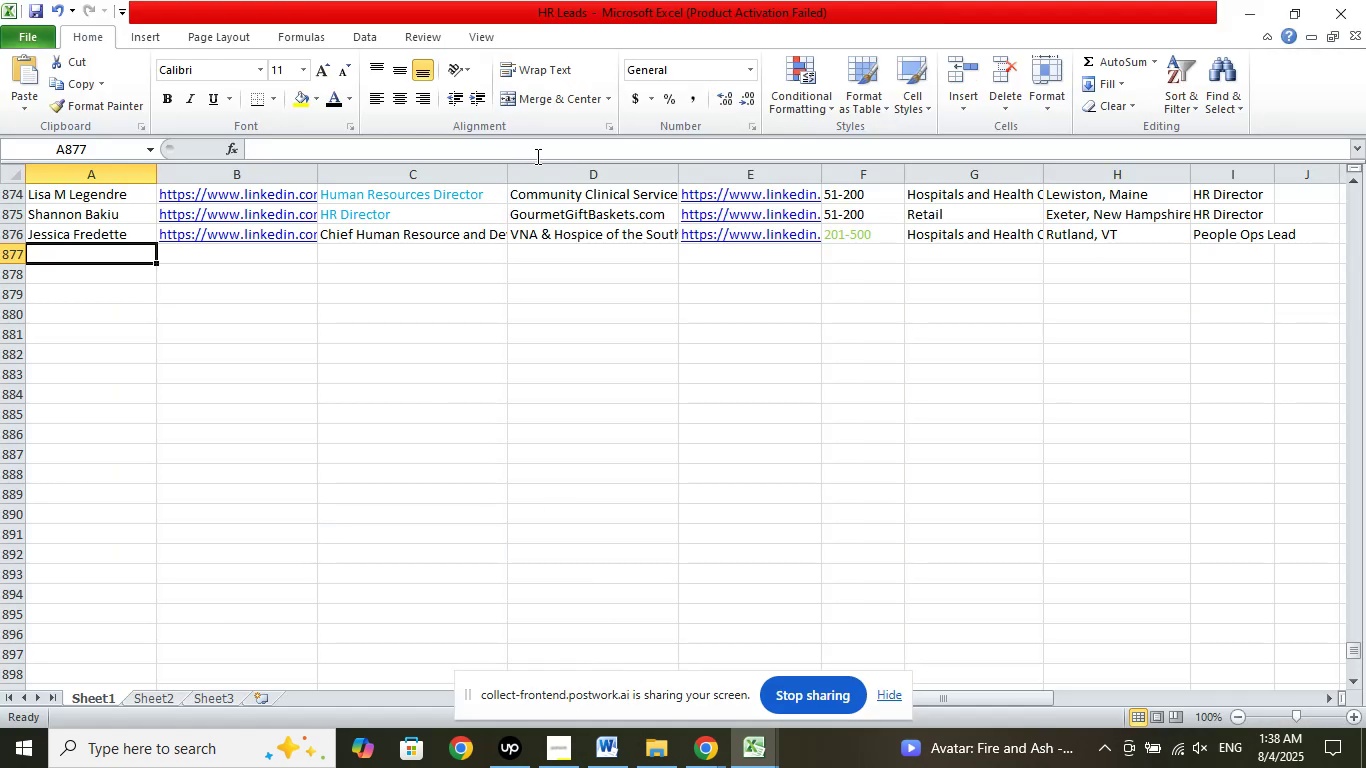 
left_click([554, 146])
 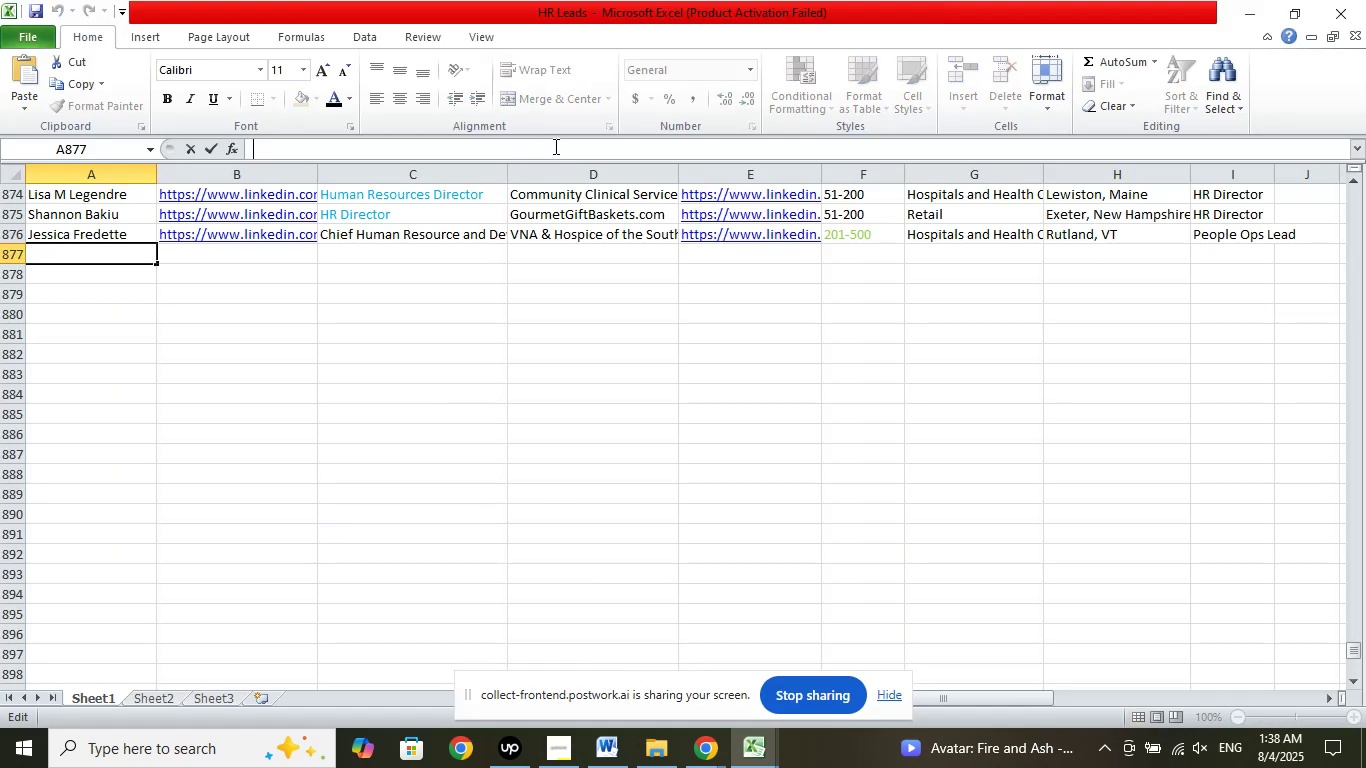 
right_click([554, 146])
 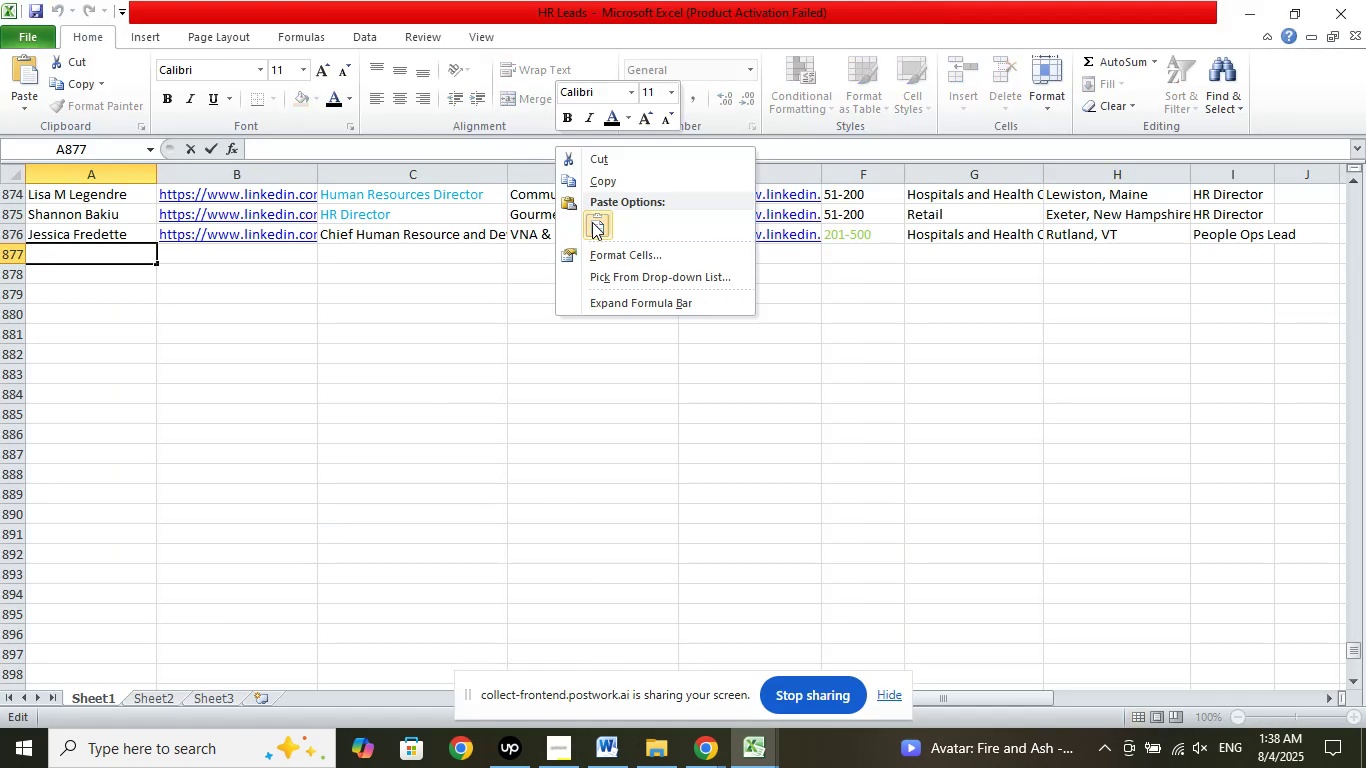 
left_click([594, 228])
 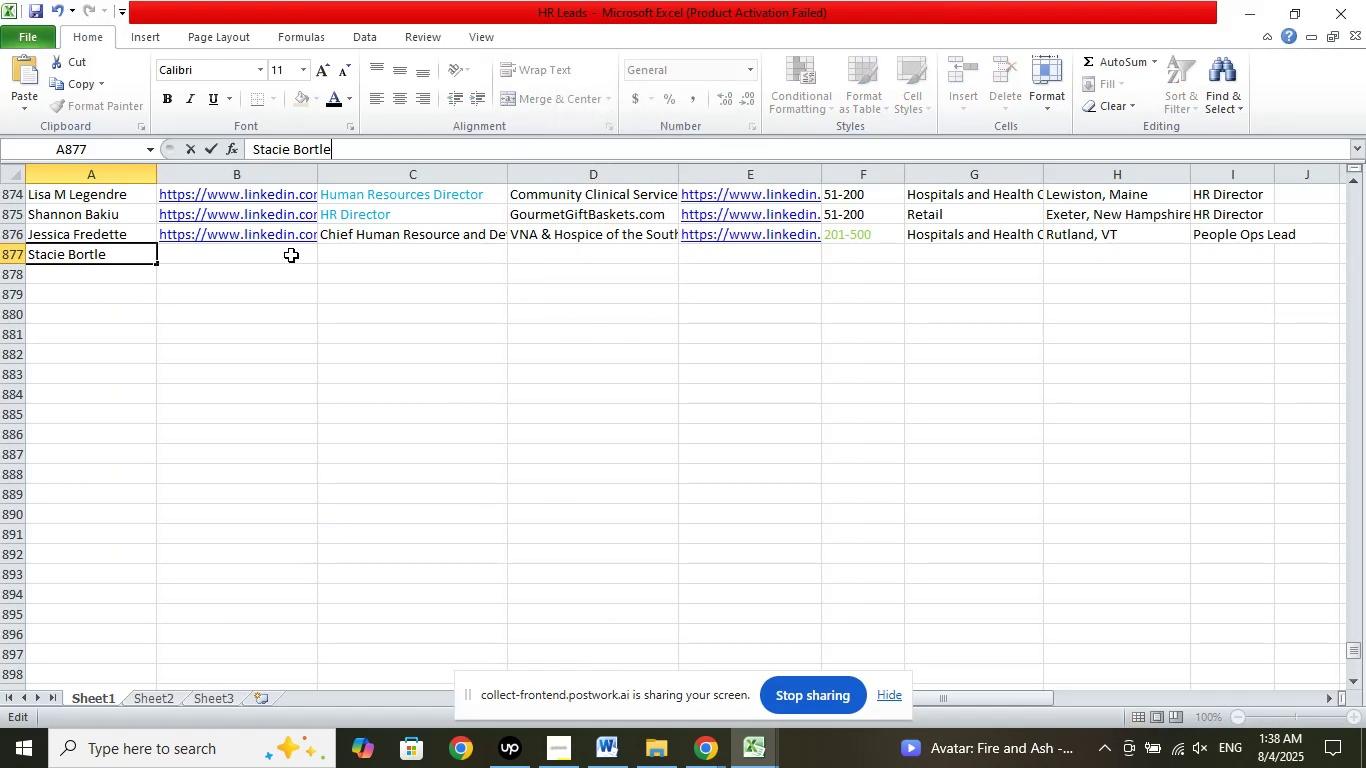 
left_click([297, 253])
 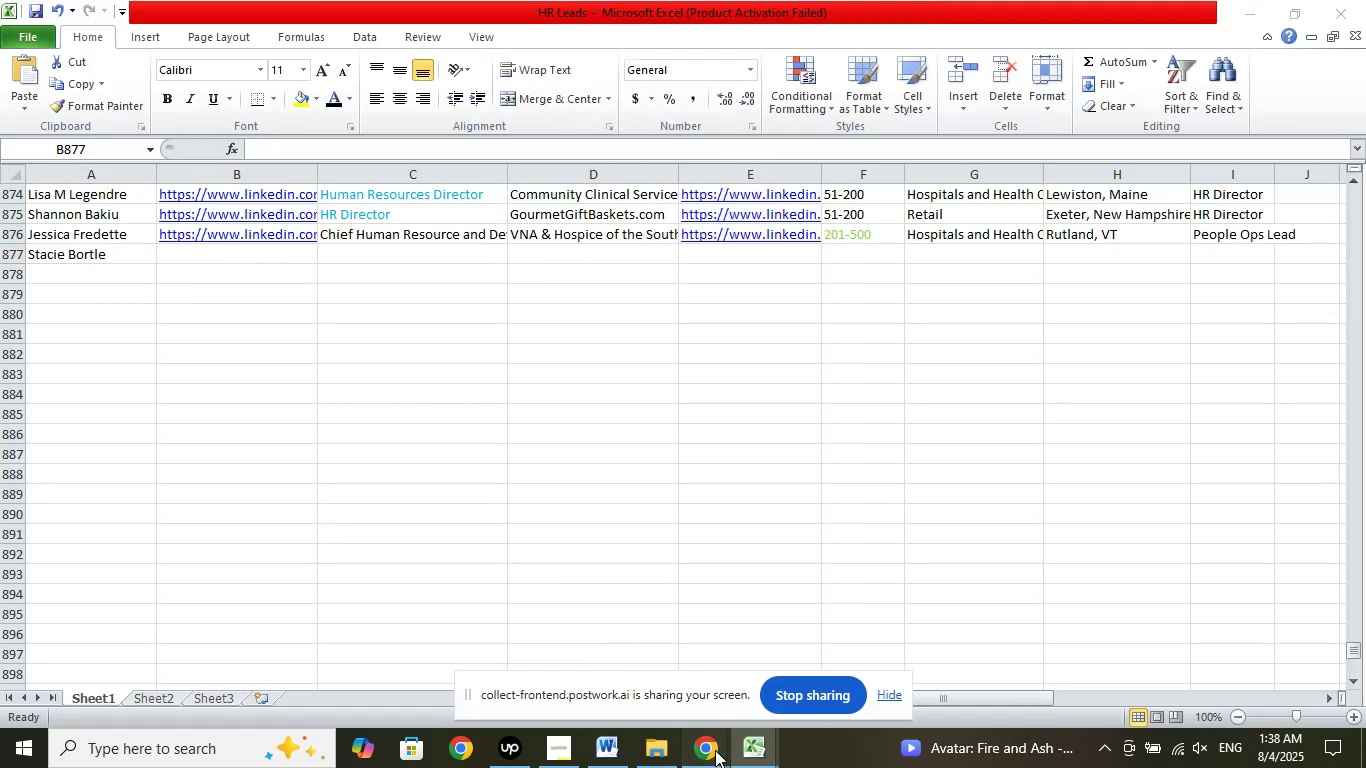 
double_click([602, 663])
 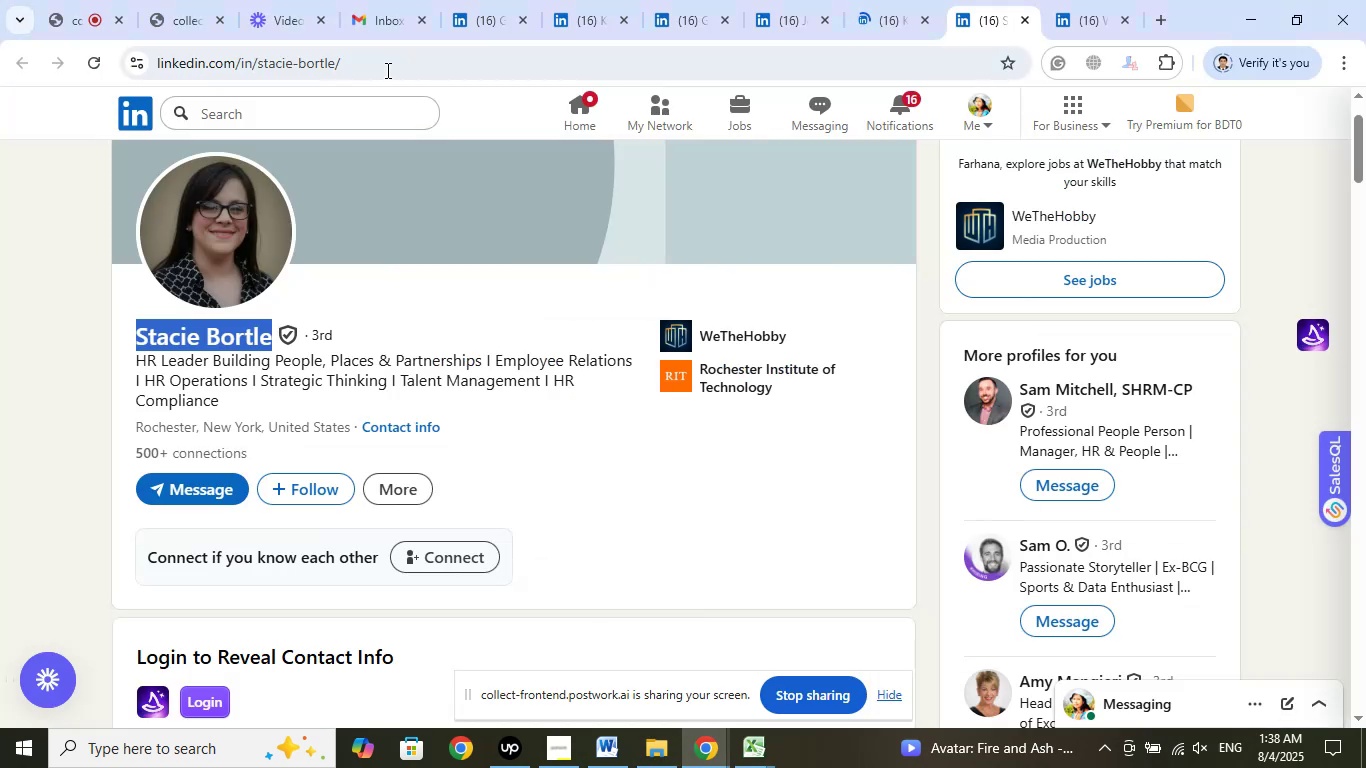 
left_click([384, 63])
 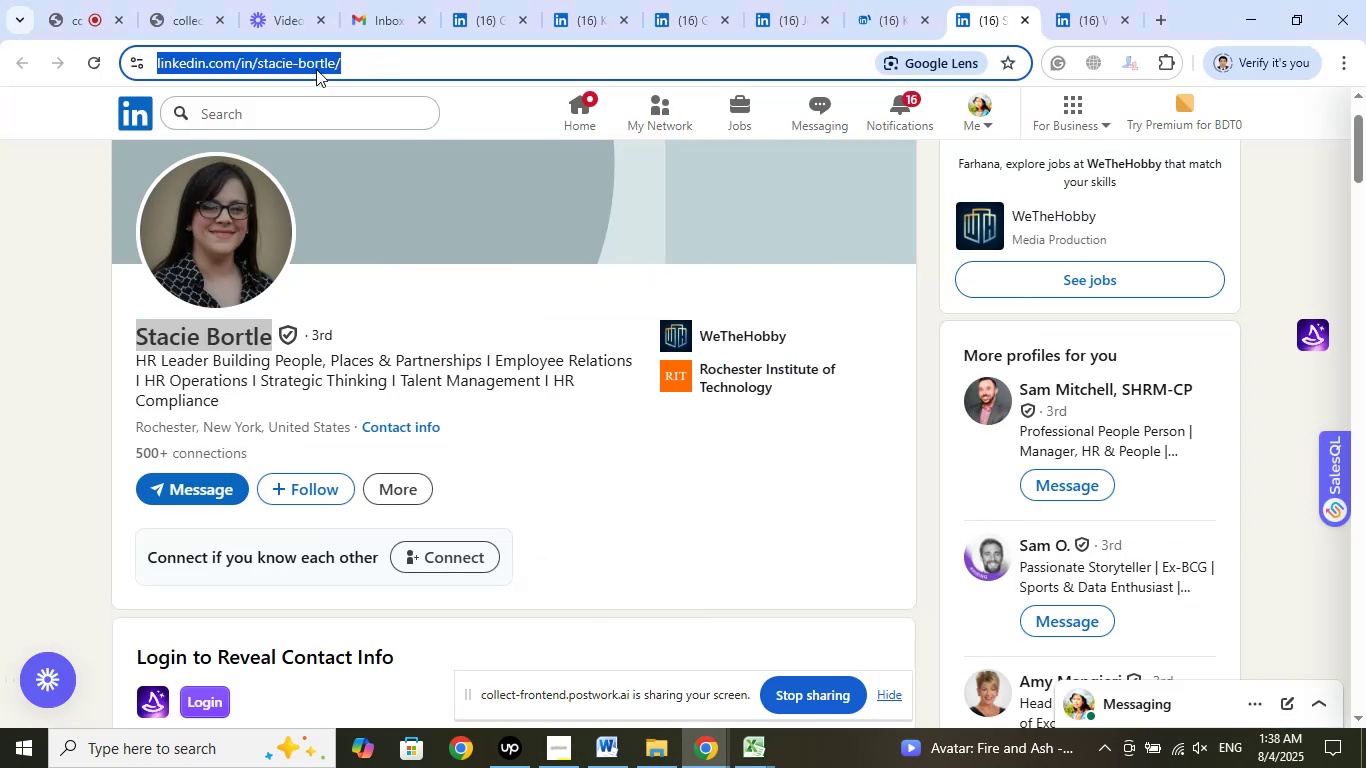 
right_click([316, 68])
 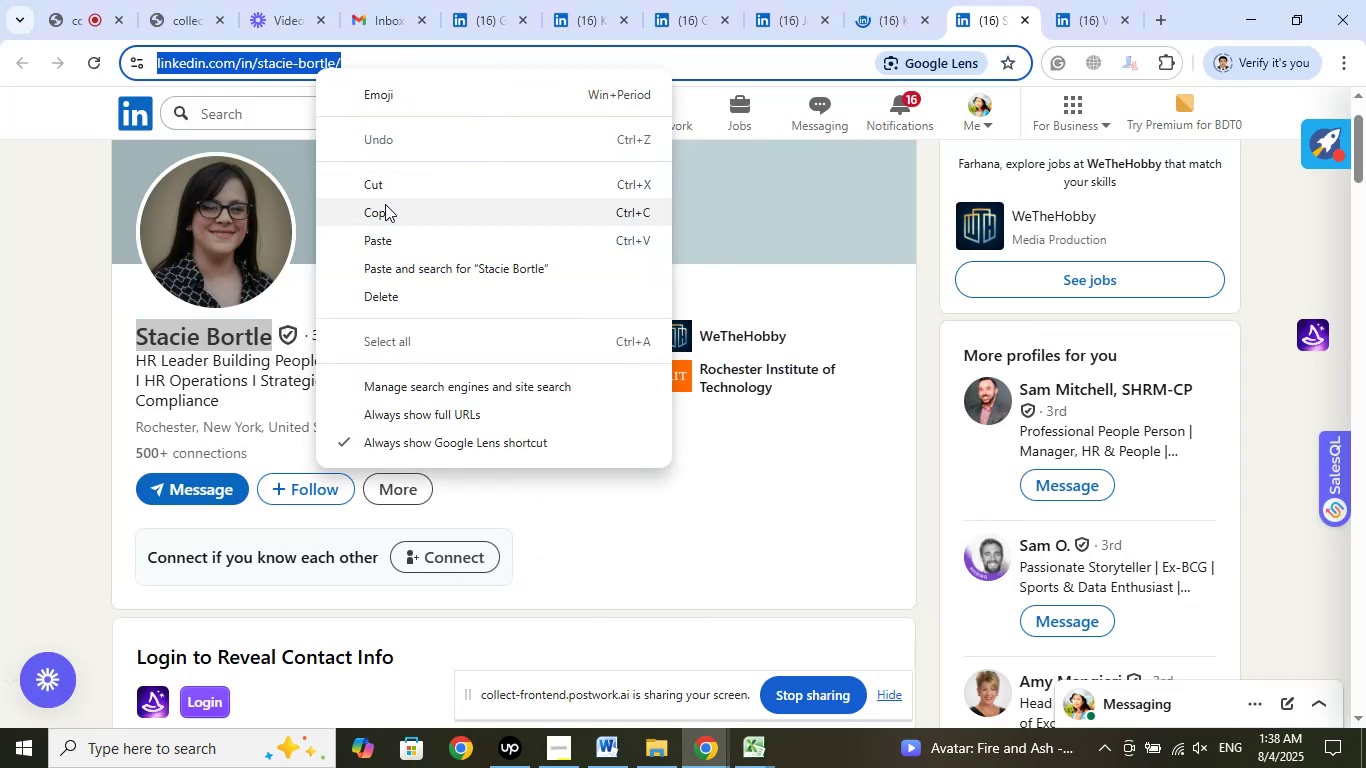 
left_click([387, 212])
 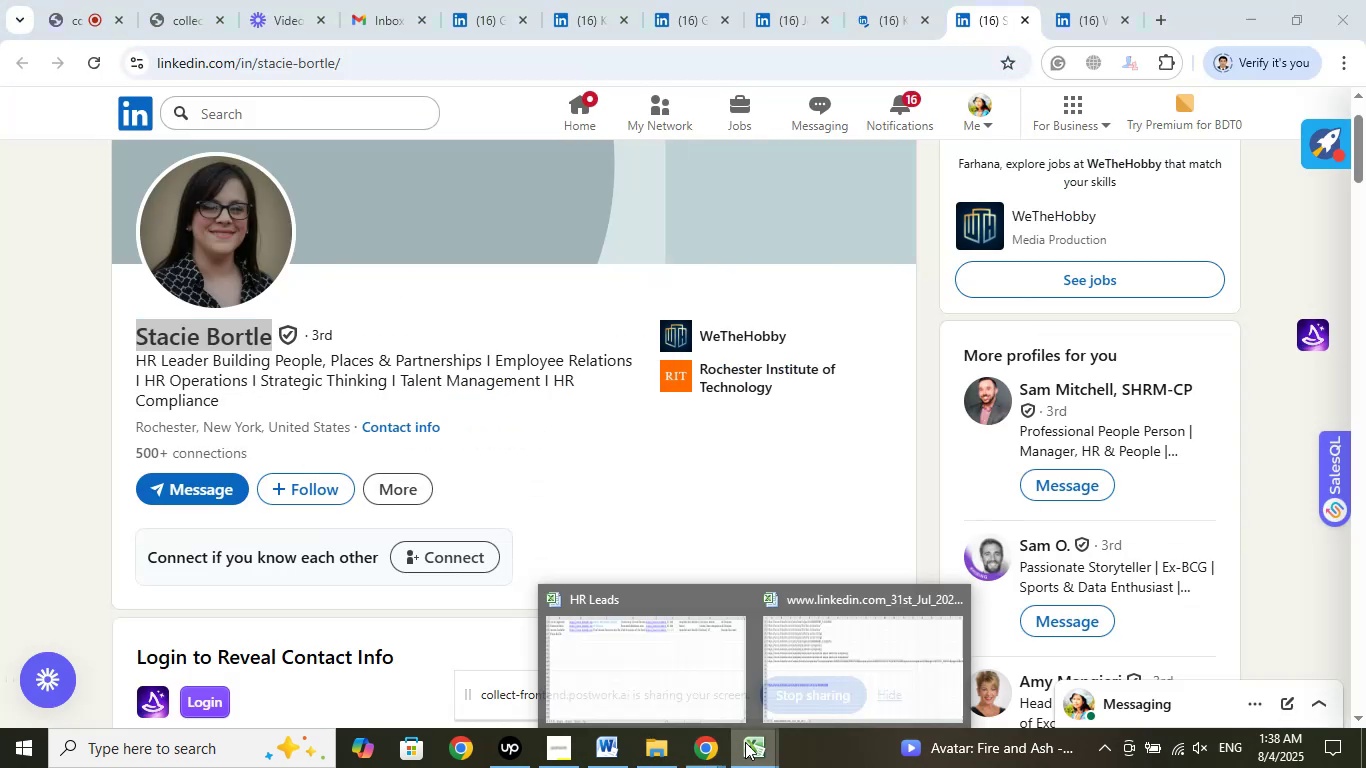 
left_click([635, 679])
 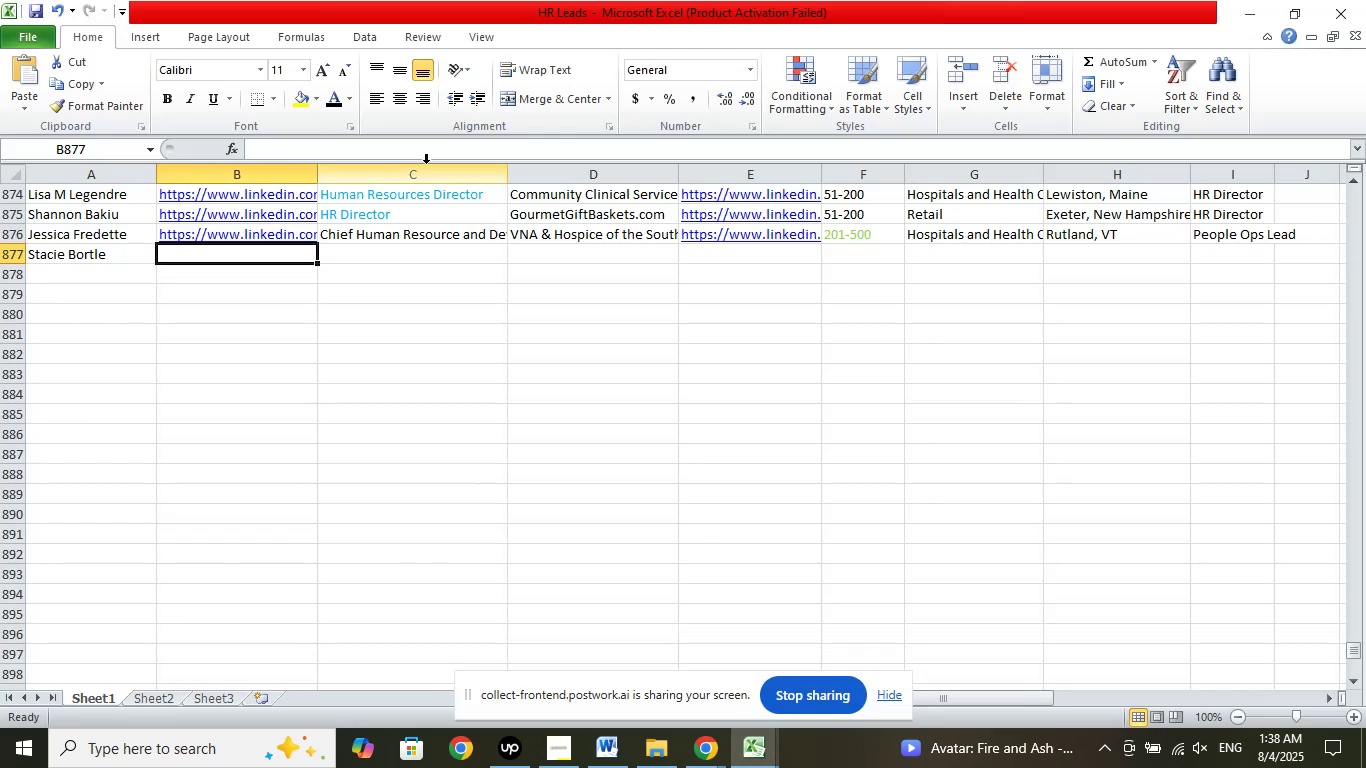 
right_click([446, 154])
 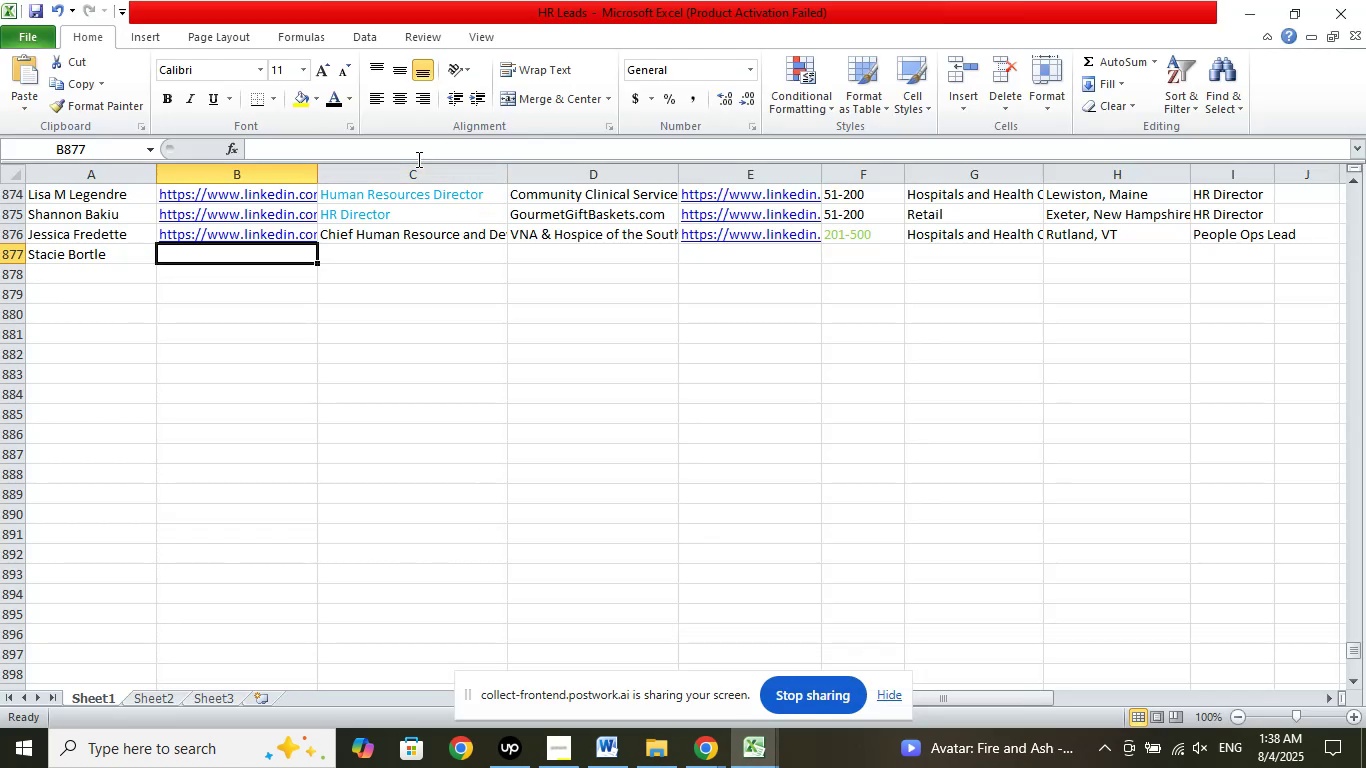 
left_click([417, 150])
 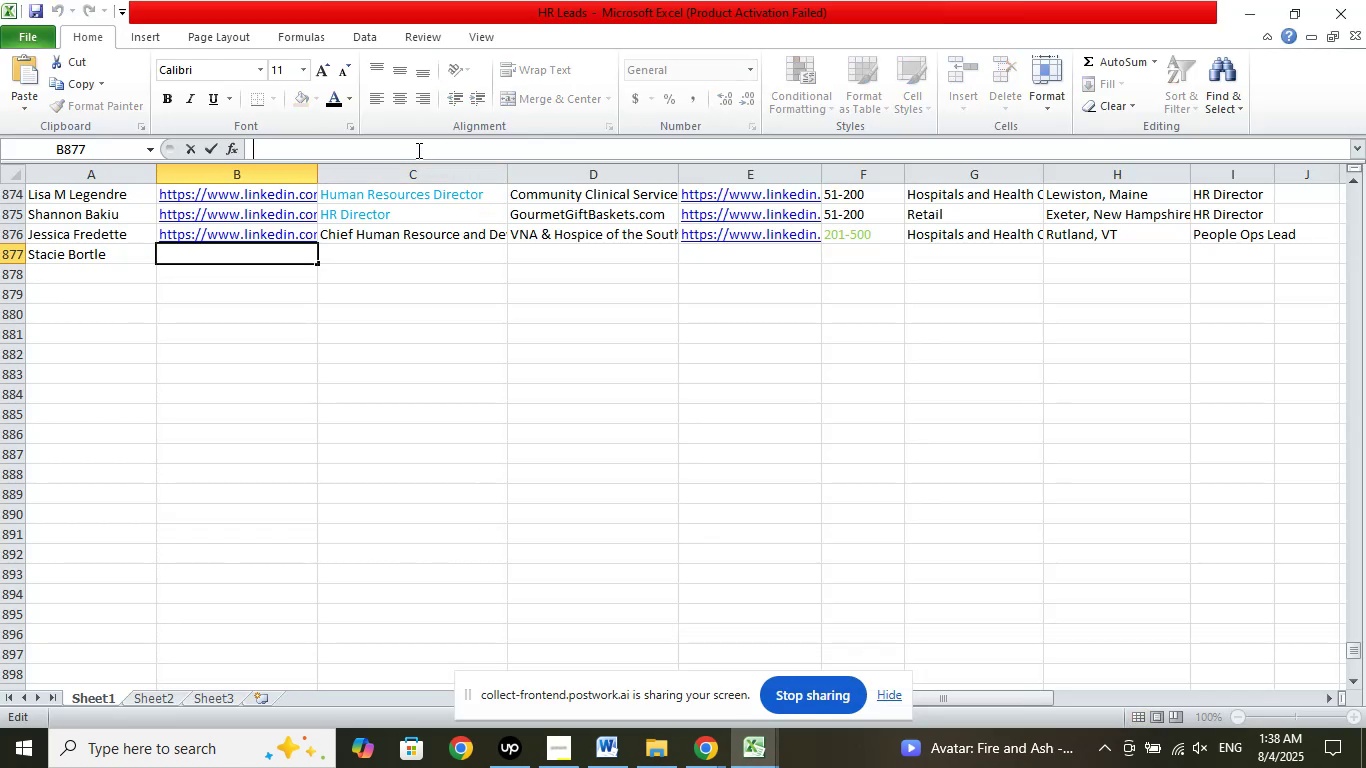 
right_click([417, 150])
 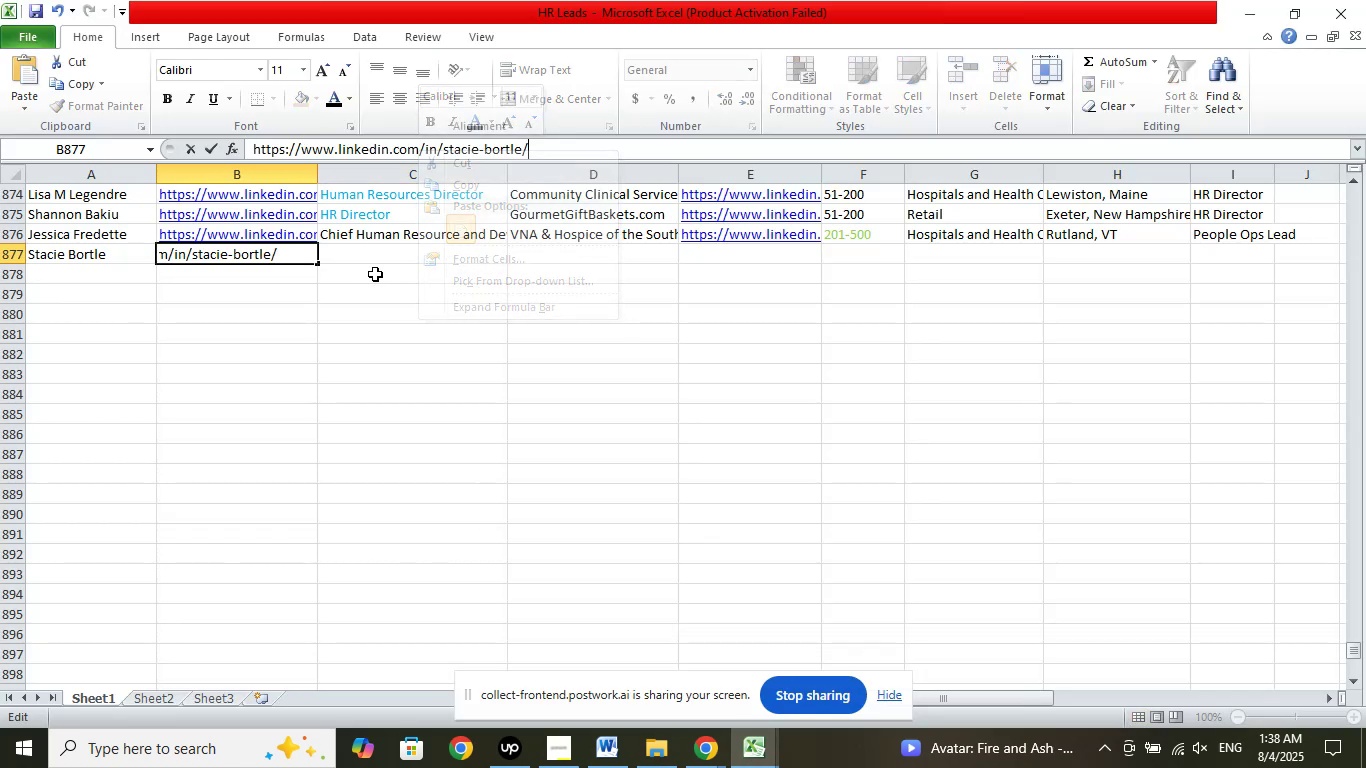 
left_click([398, 250])
 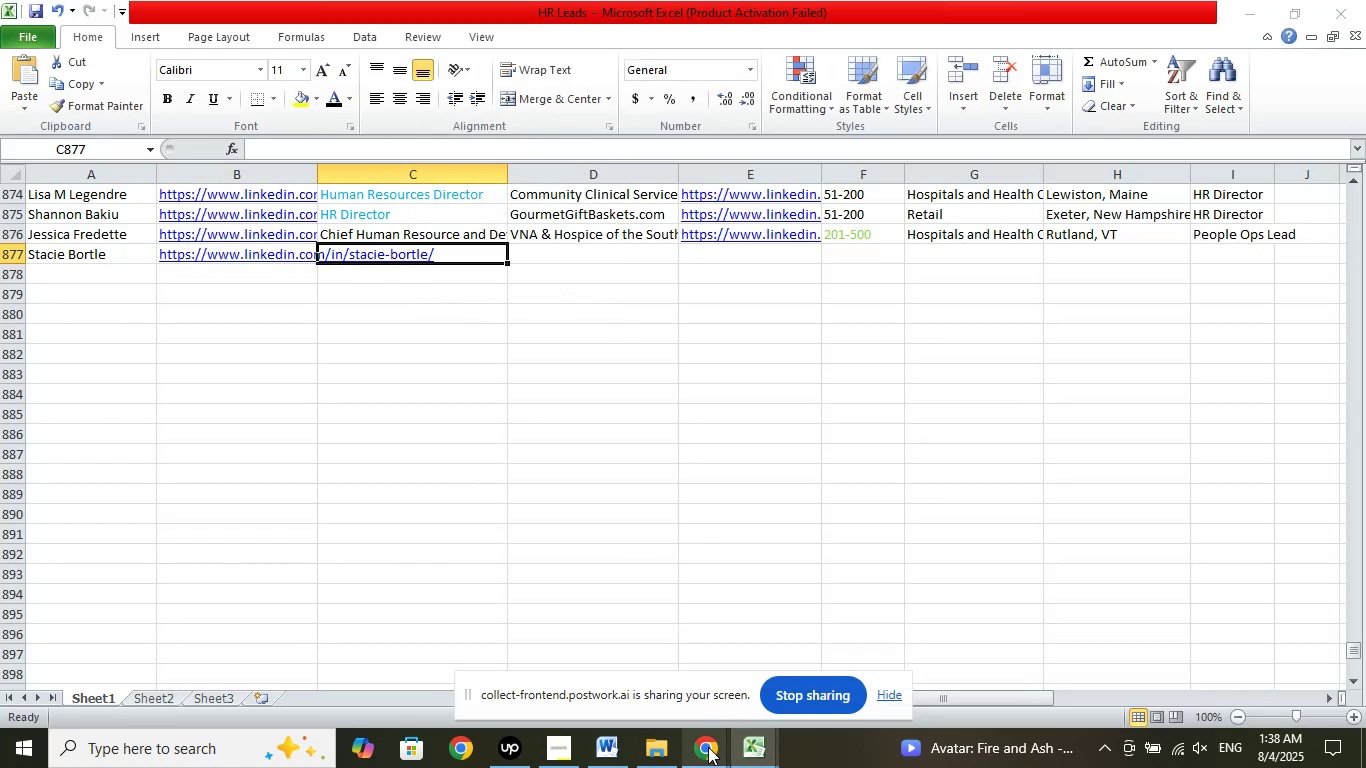 
double_click([589, 658])
 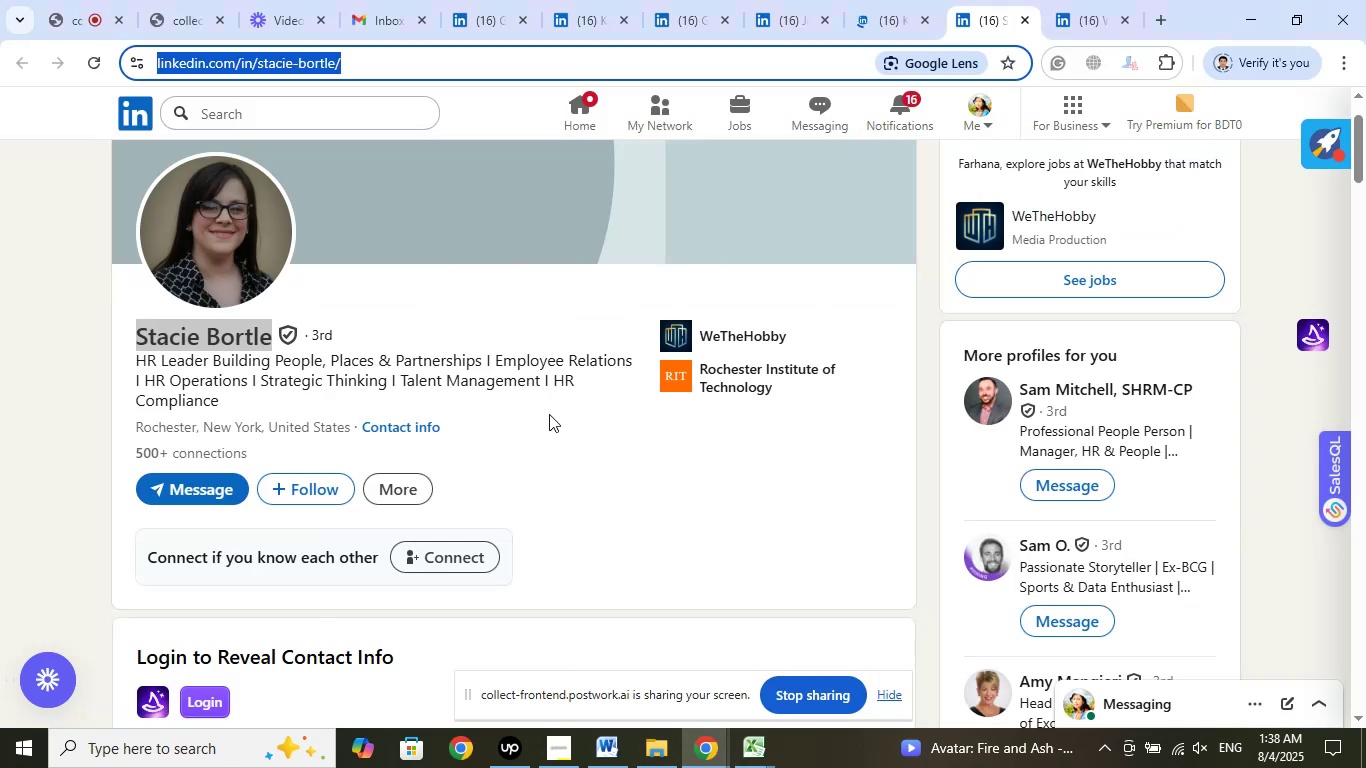 
left_click([721, 330])
 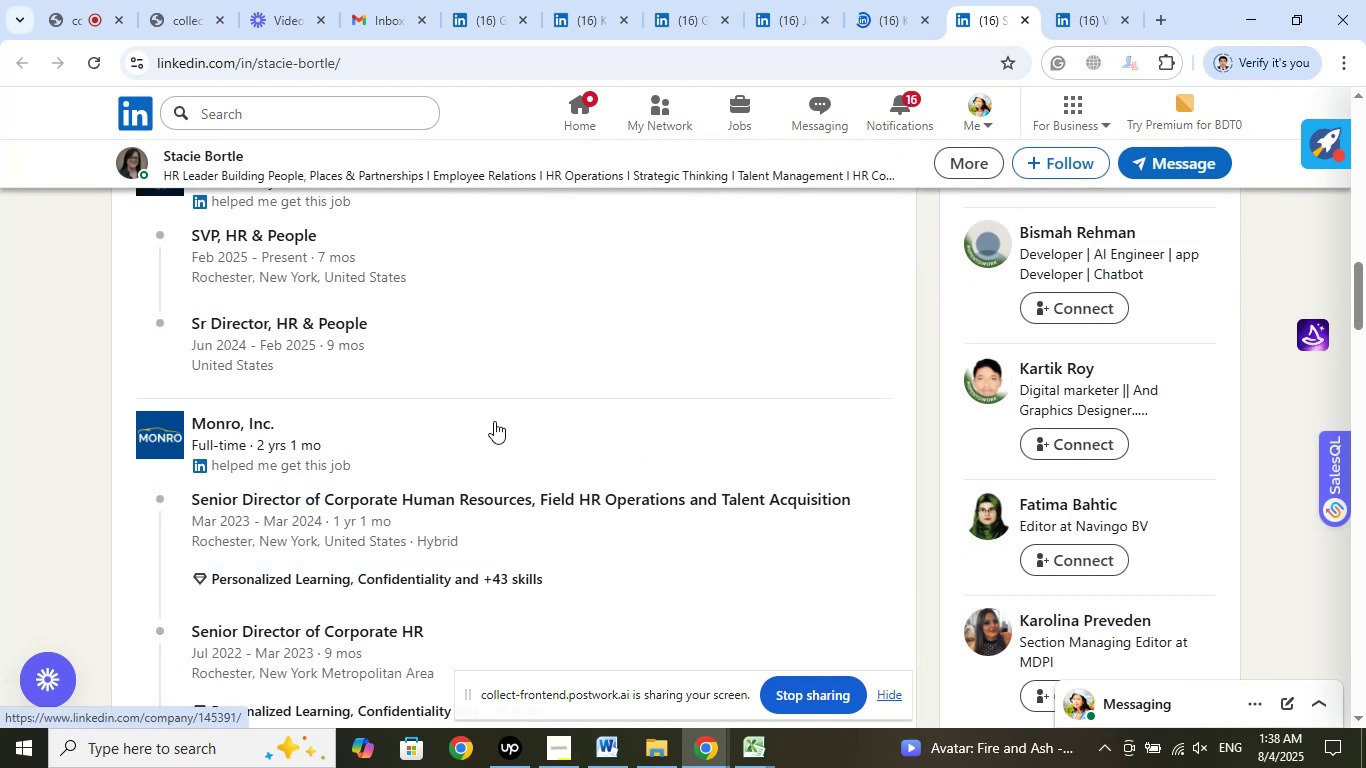 
wait(8.95)
 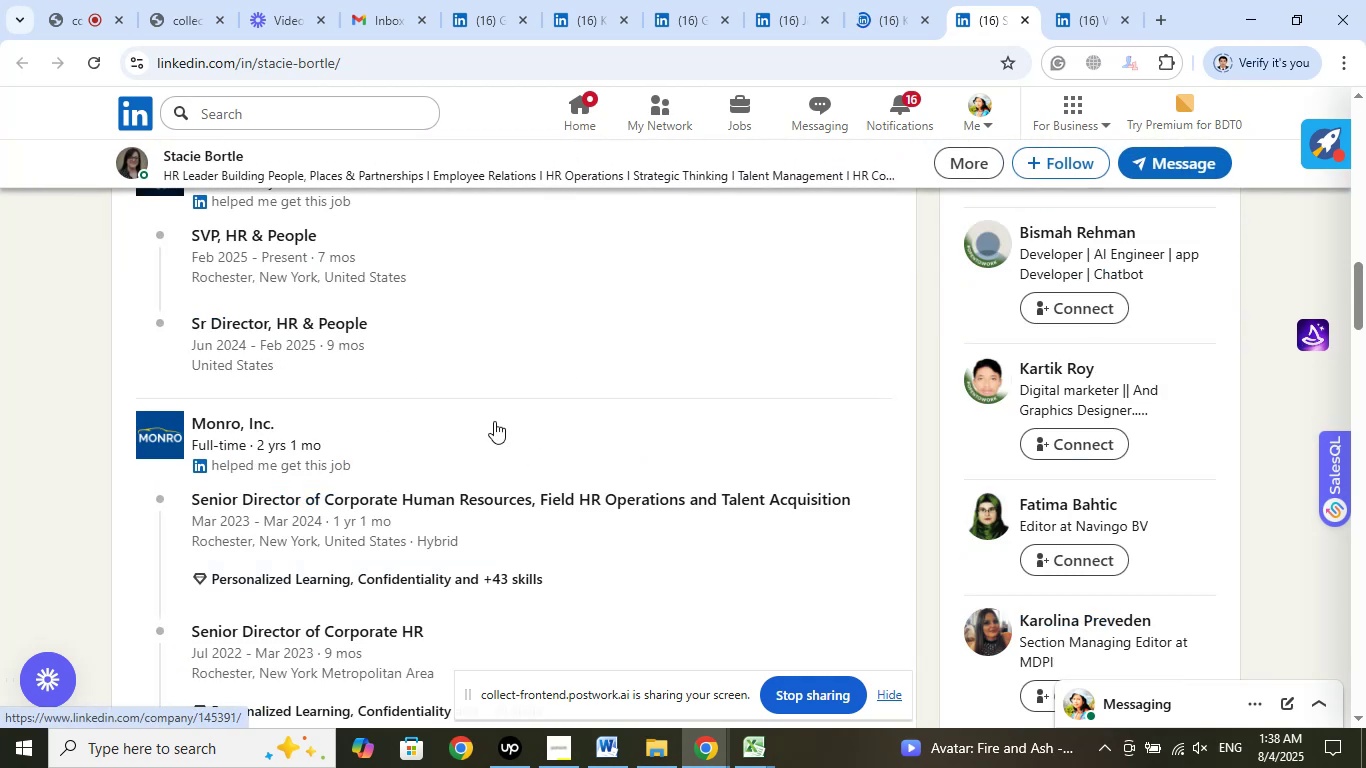 
scroll: coordinate [483, 419], scroll_direction: up, amount: 1.0
 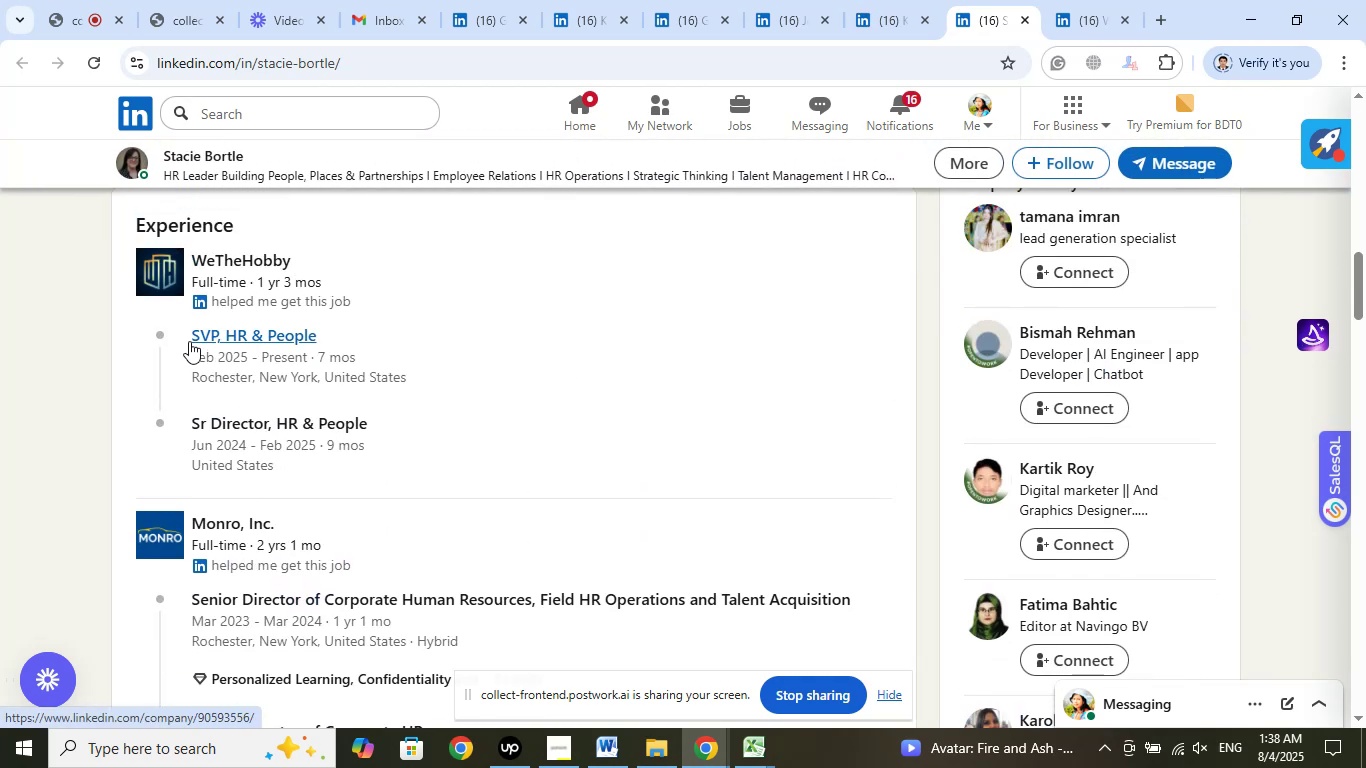 
left_click_drag(start_coordinate=[188, 340], to_coordinate=[344, 338])
 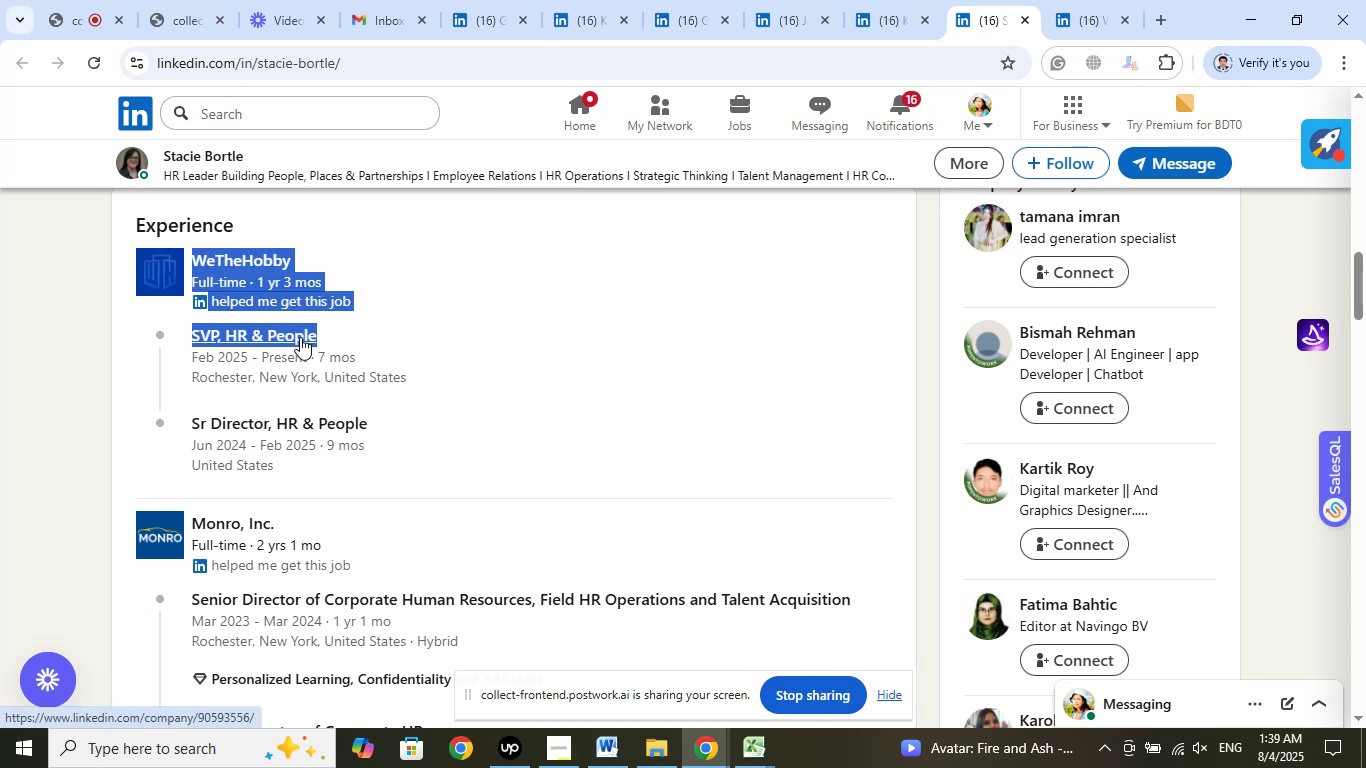 
right_click([300, 337])
 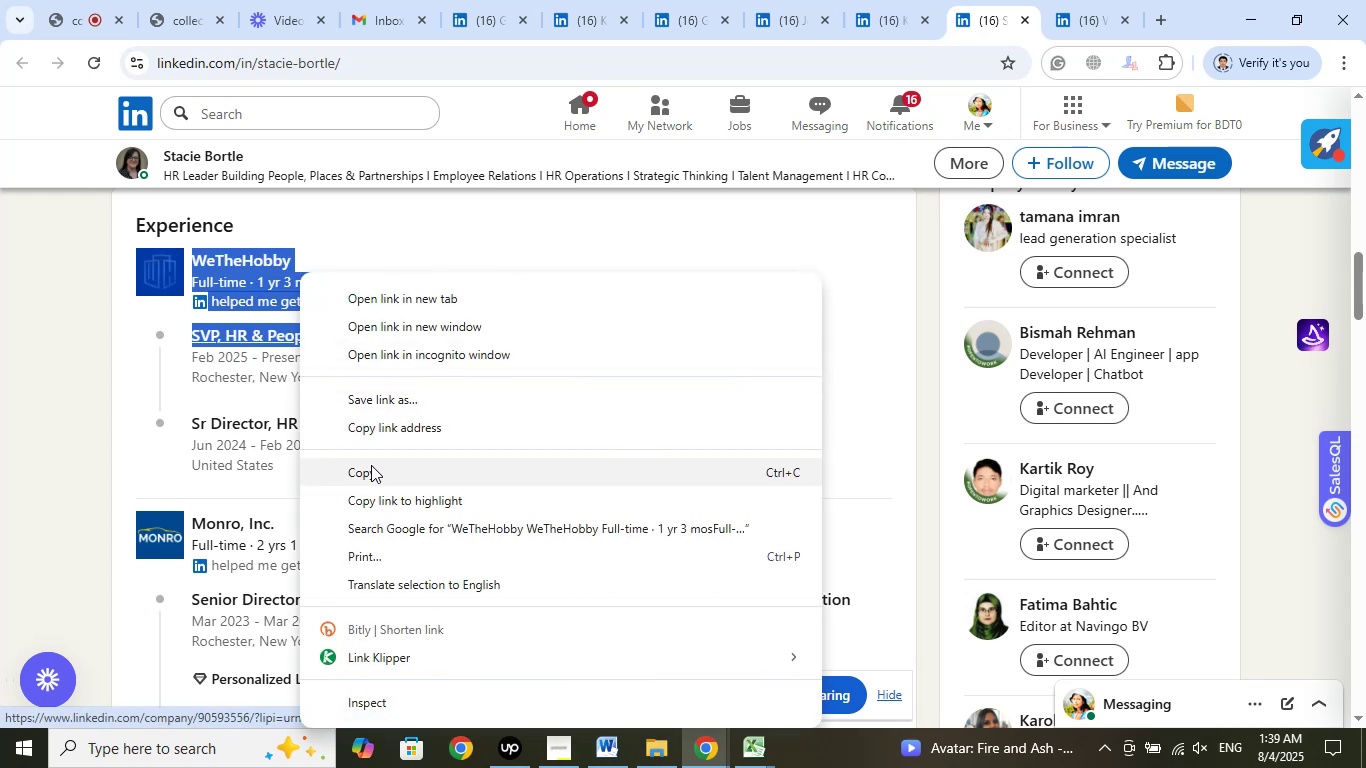 
left_click([368, 477])
 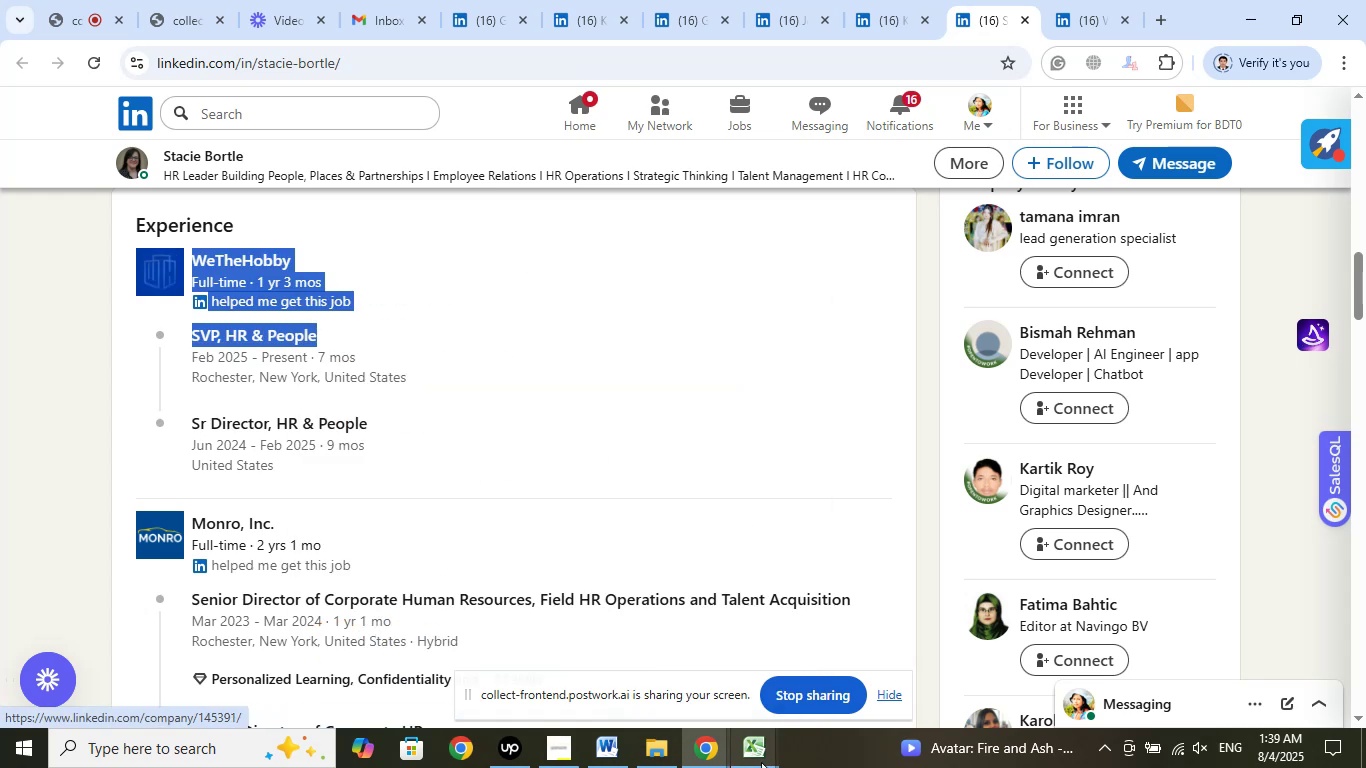 
left_click([759, 757])
 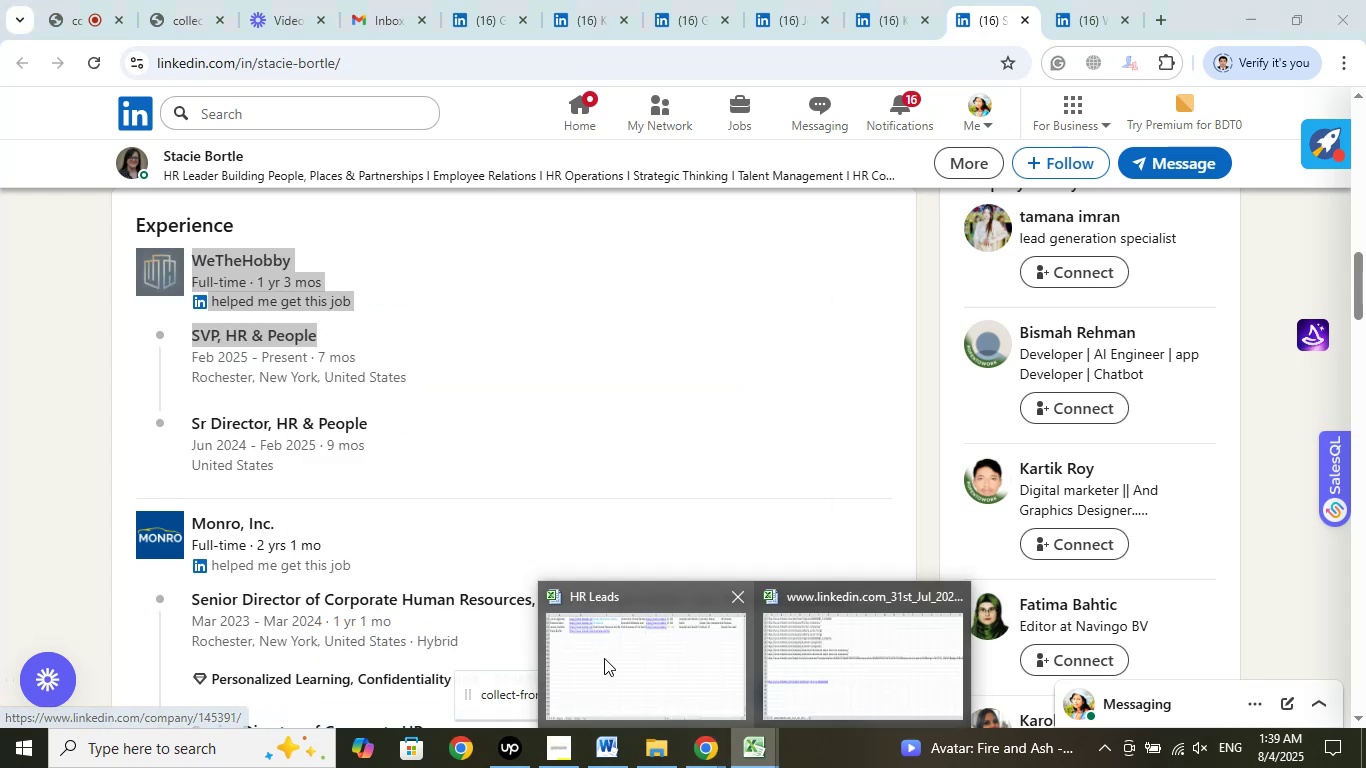 
left_click([605, 653])
 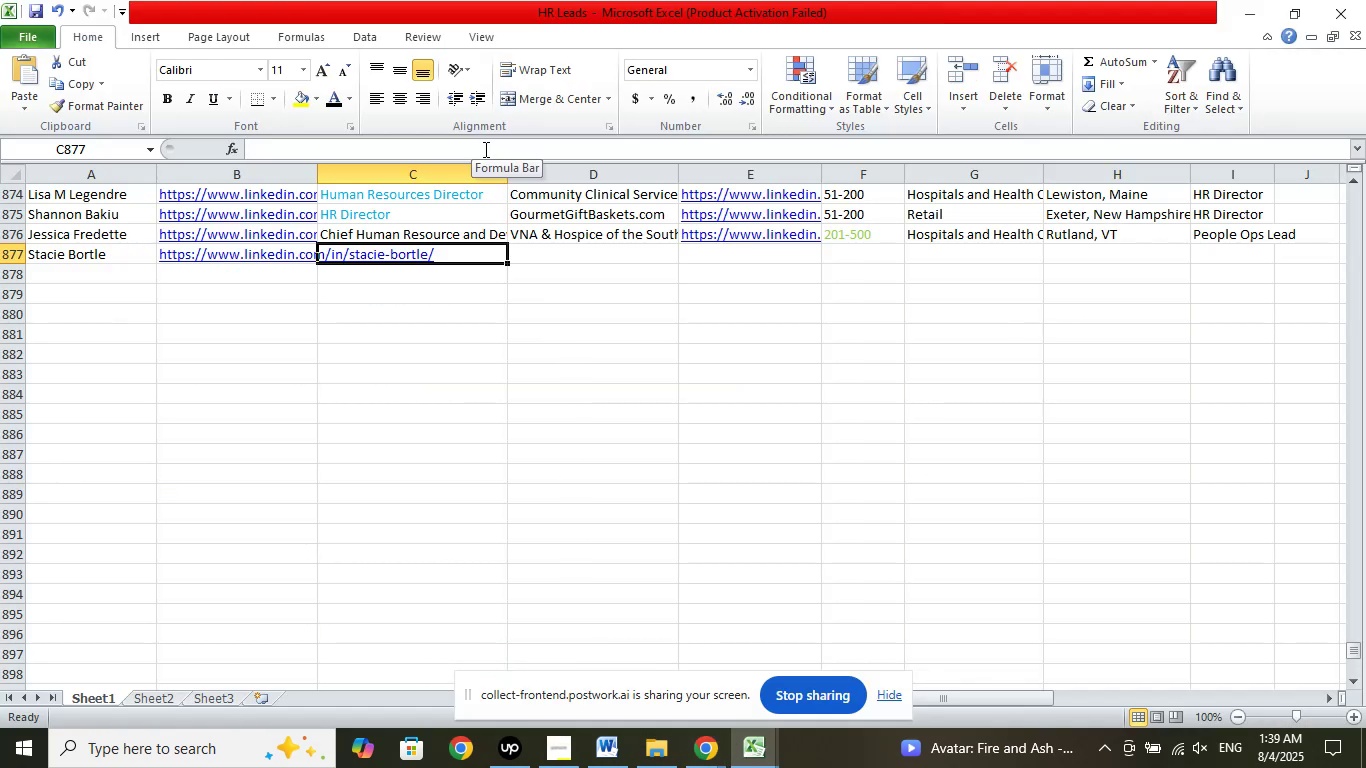 
left_click([490, 146])
 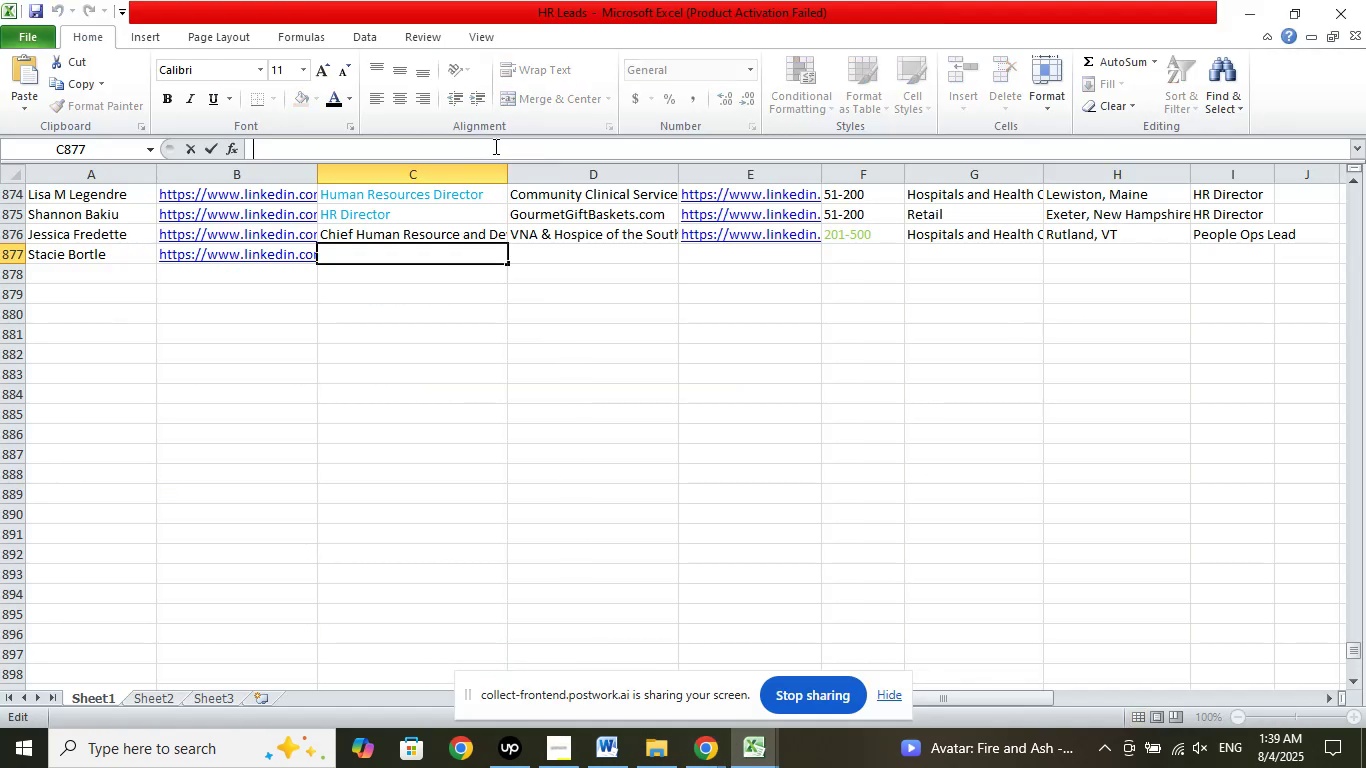 
right_click([494, 146])
 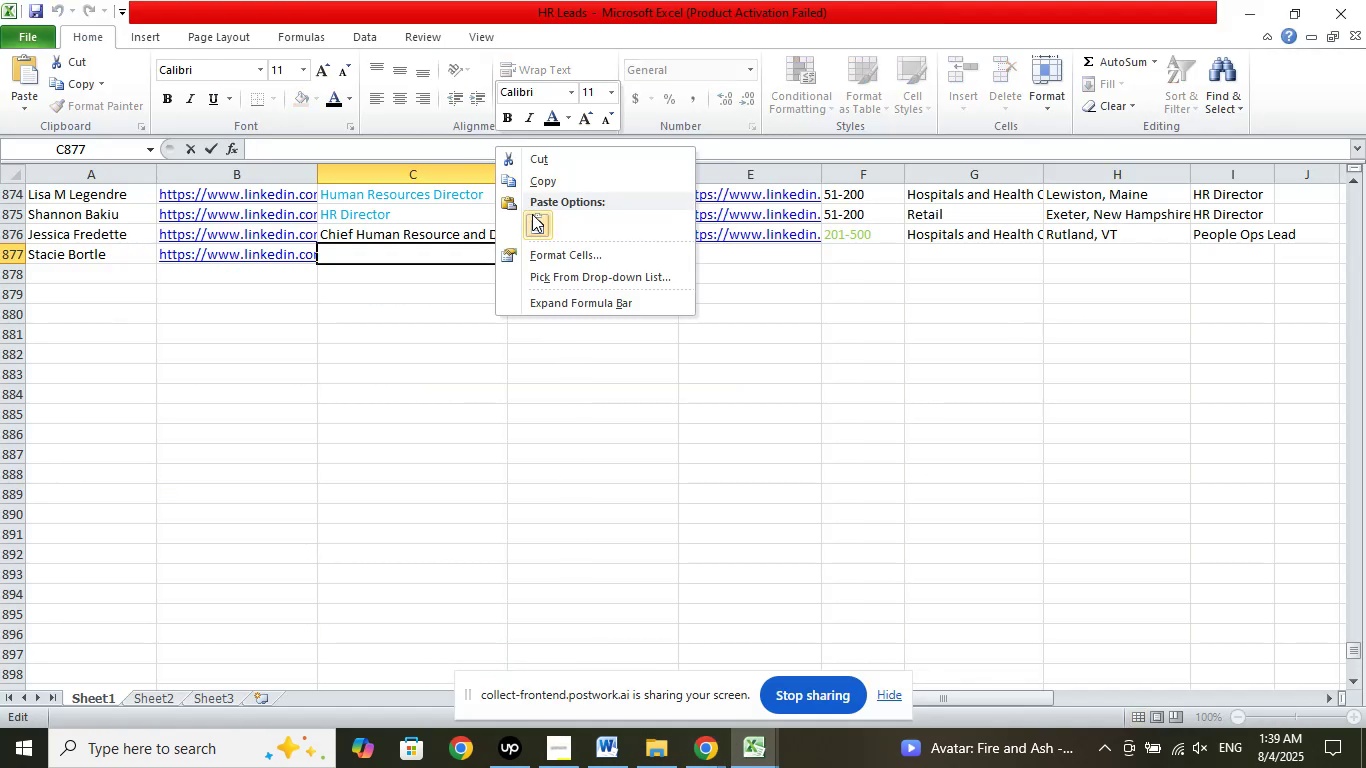 
left_click([536, 219])
 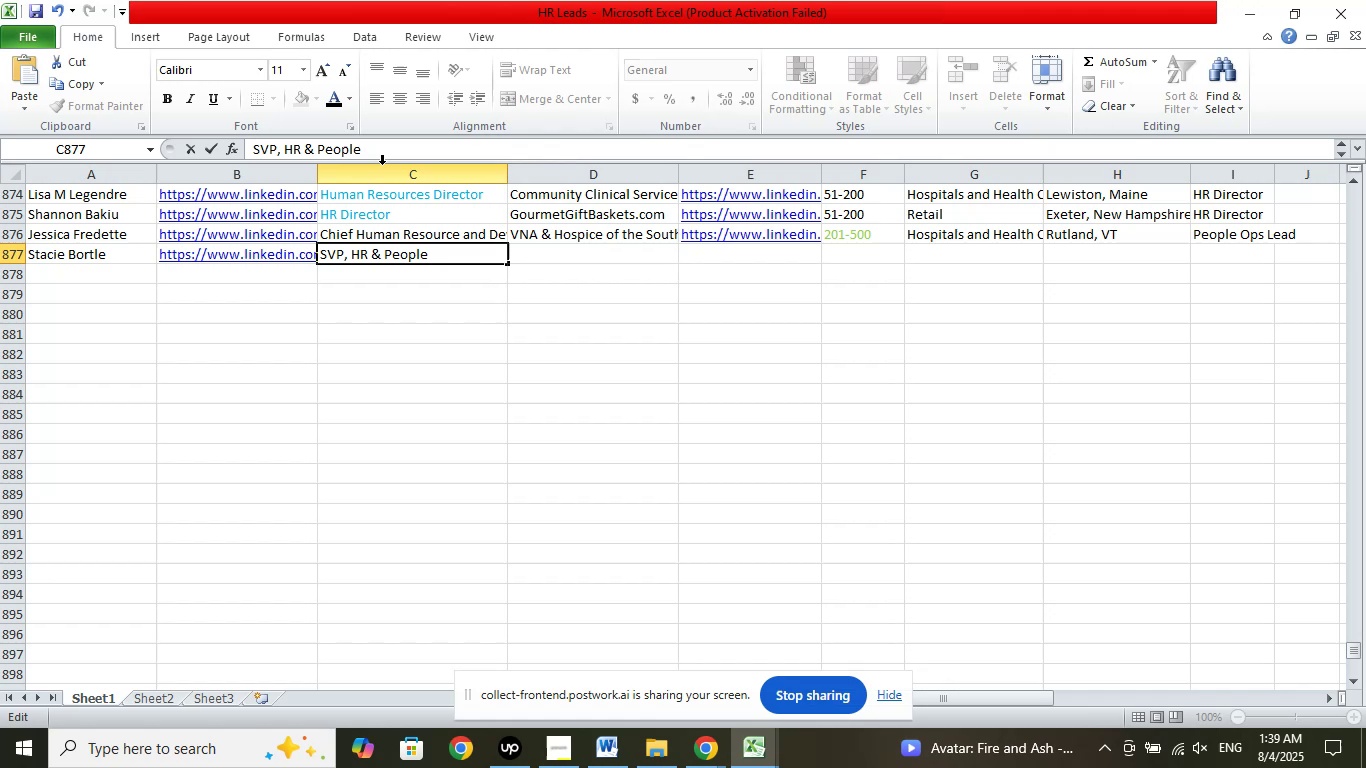 
left_click_drag(start_coordinate=[392, 153], to_coordinate=[222, 142])
 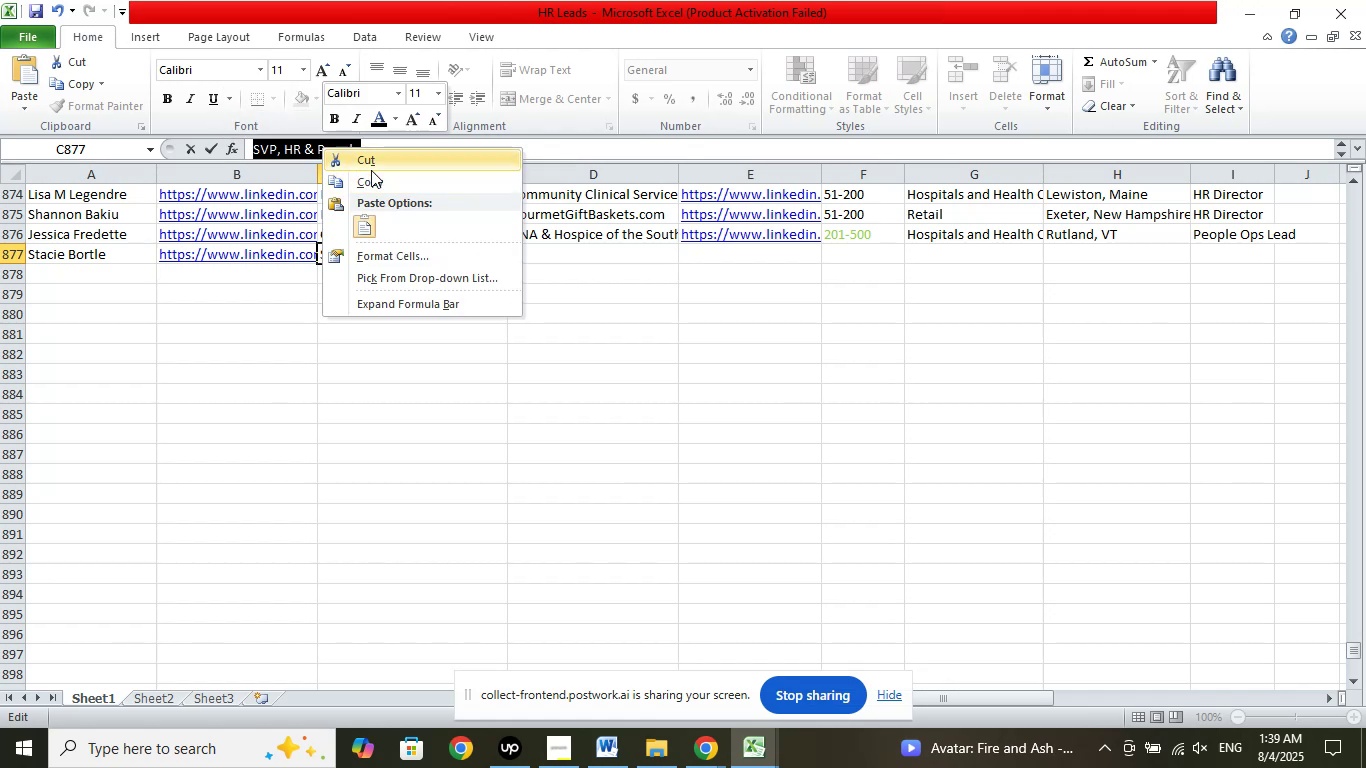 
left_click([368, 186])
 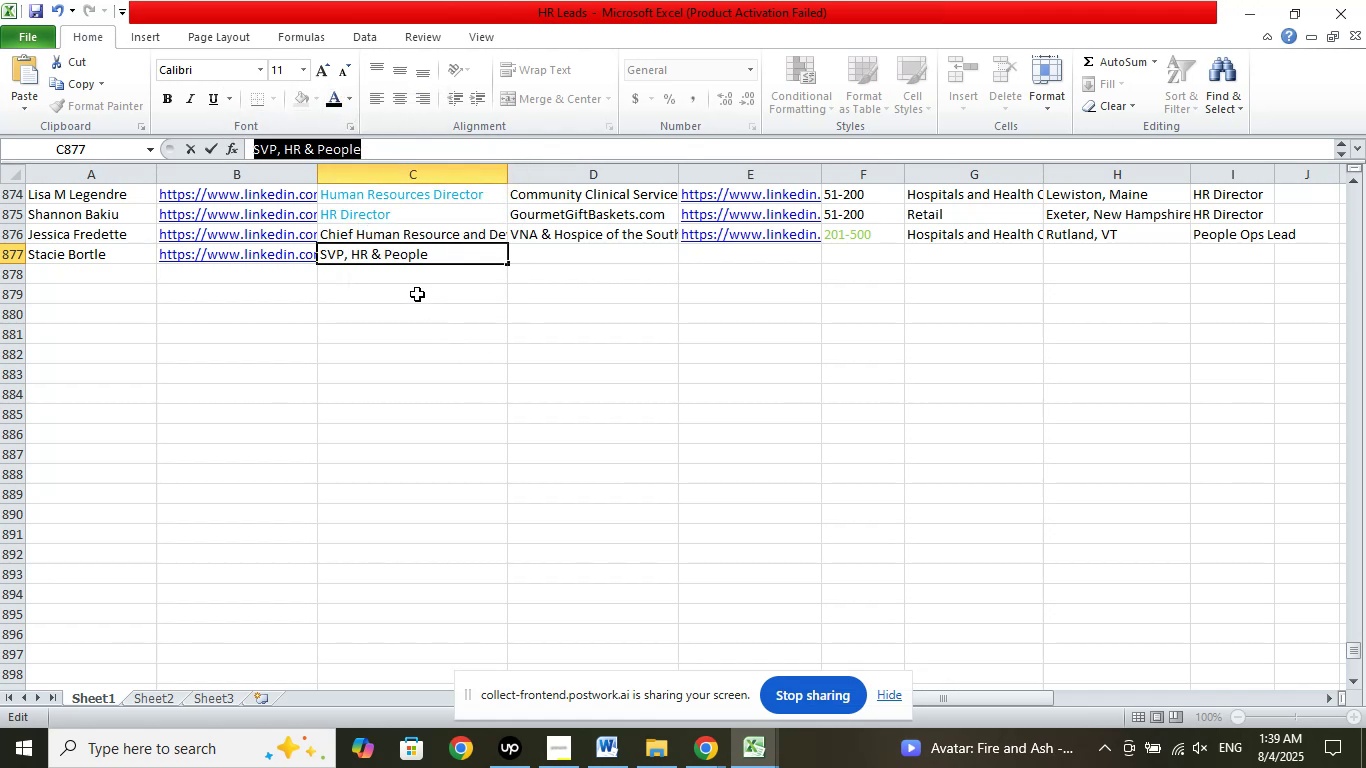 
hold_key(key=Backspace, duration=1.52)
 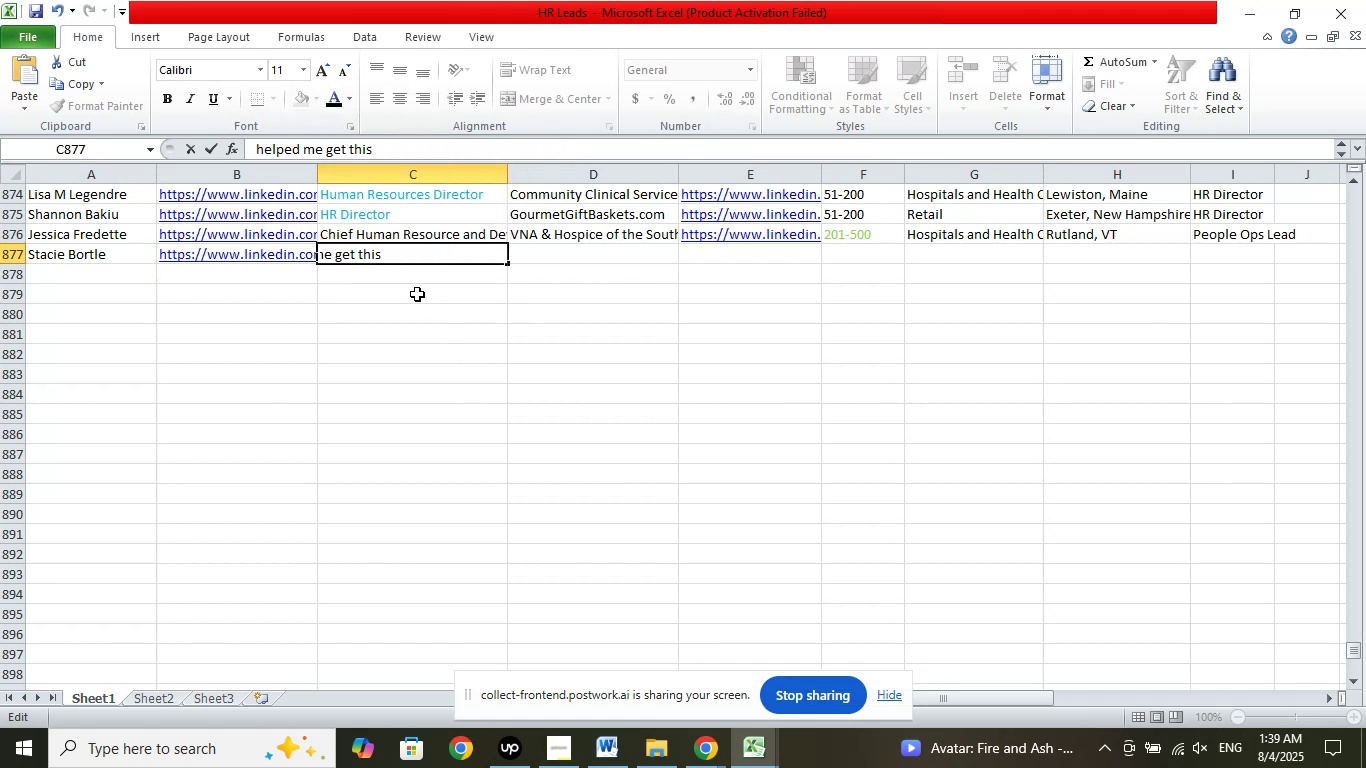 
hold_key(key=Backspace, duration=1.51)
 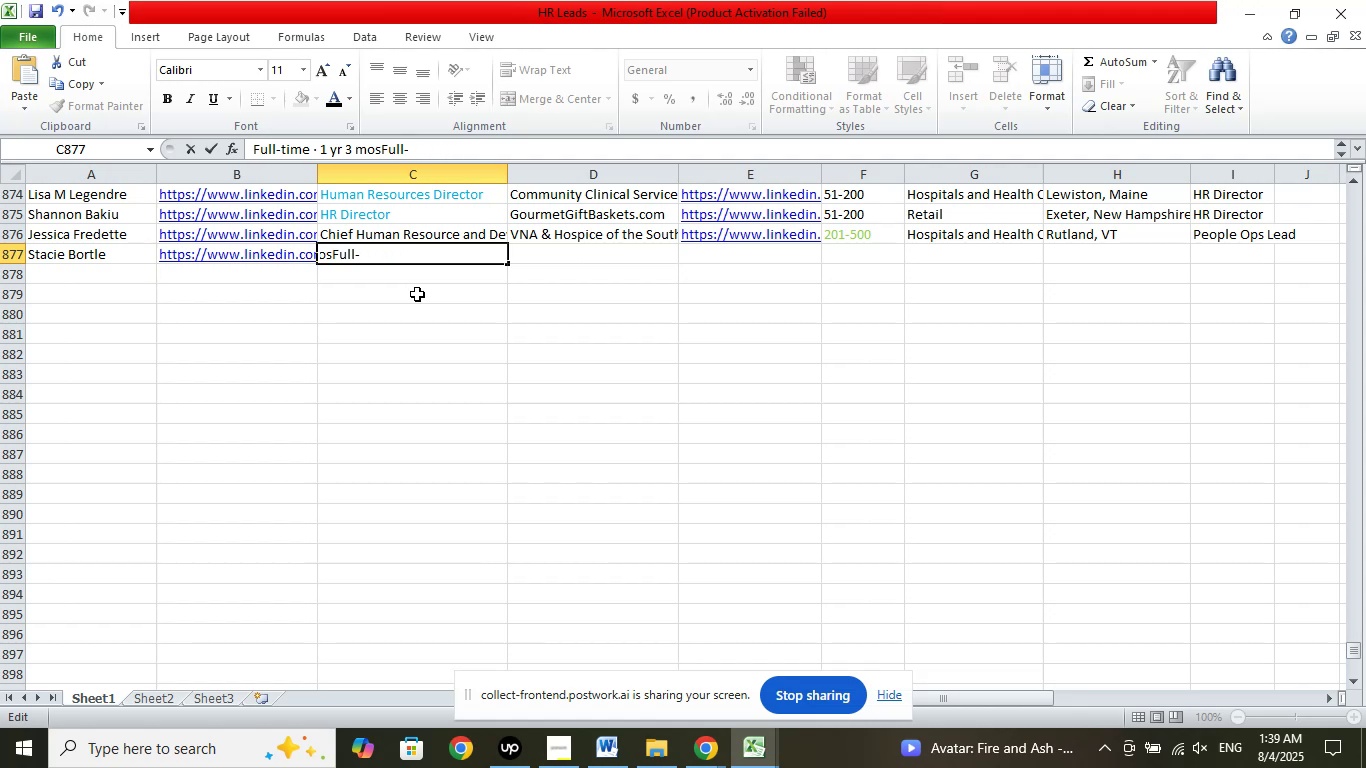 
hold_key(key=Backspace, duration=1.51)
 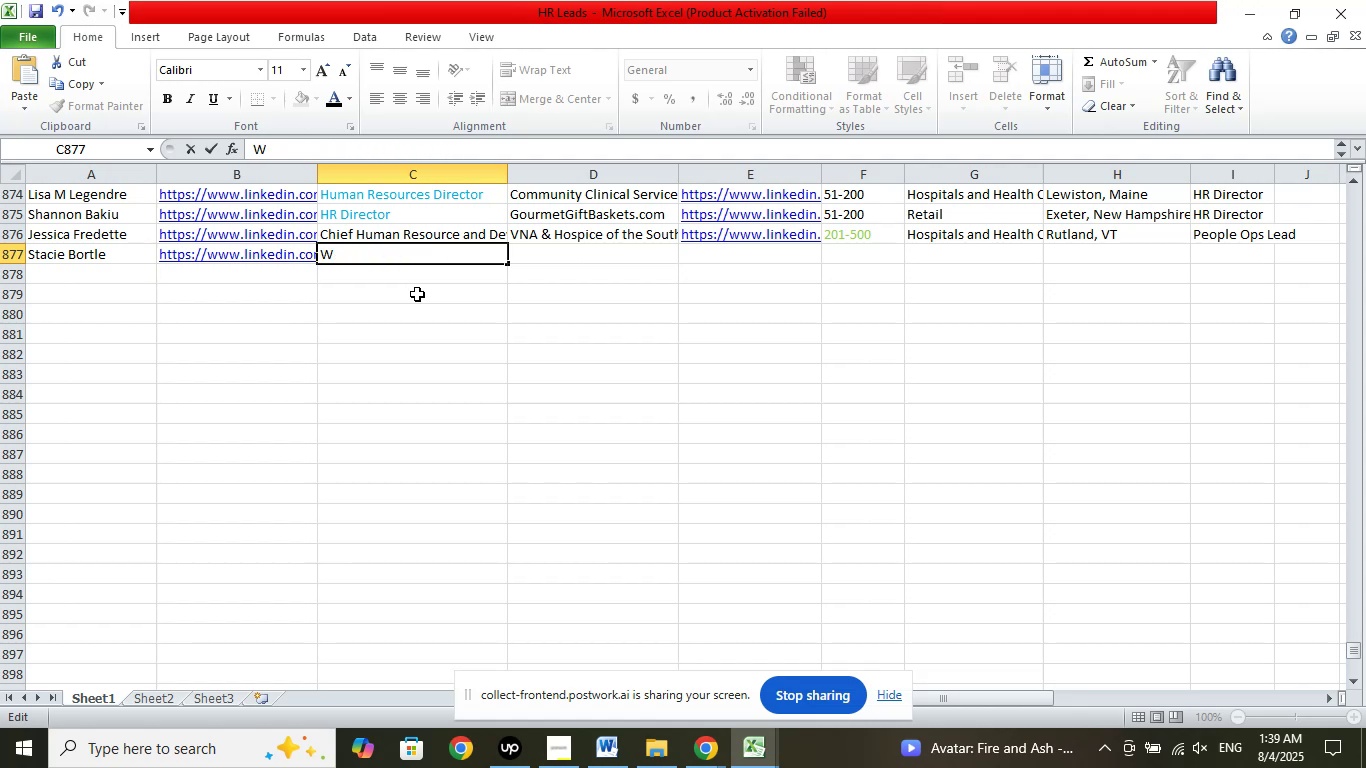 
hold_key(key=Backspace, duration=1.5)
 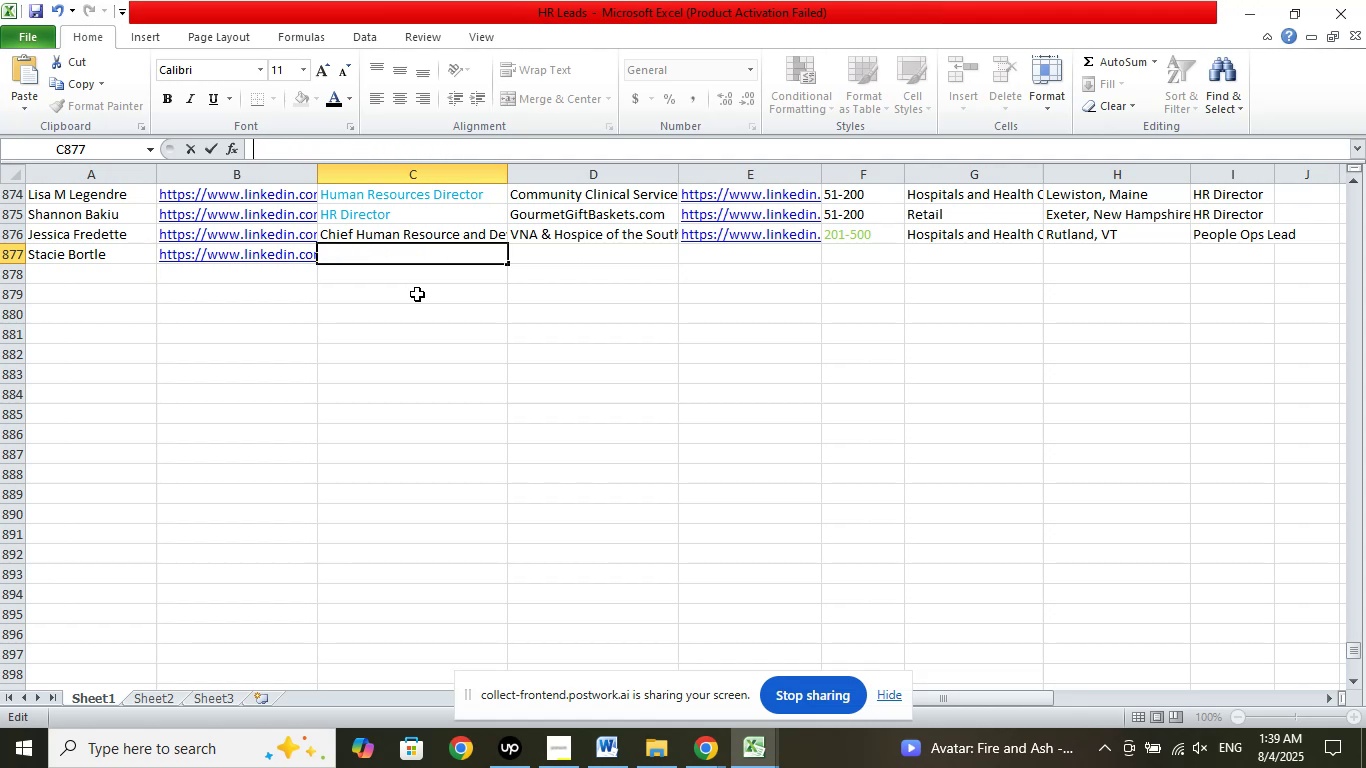 
hold_key(key=Backspace, duration=0.67)
 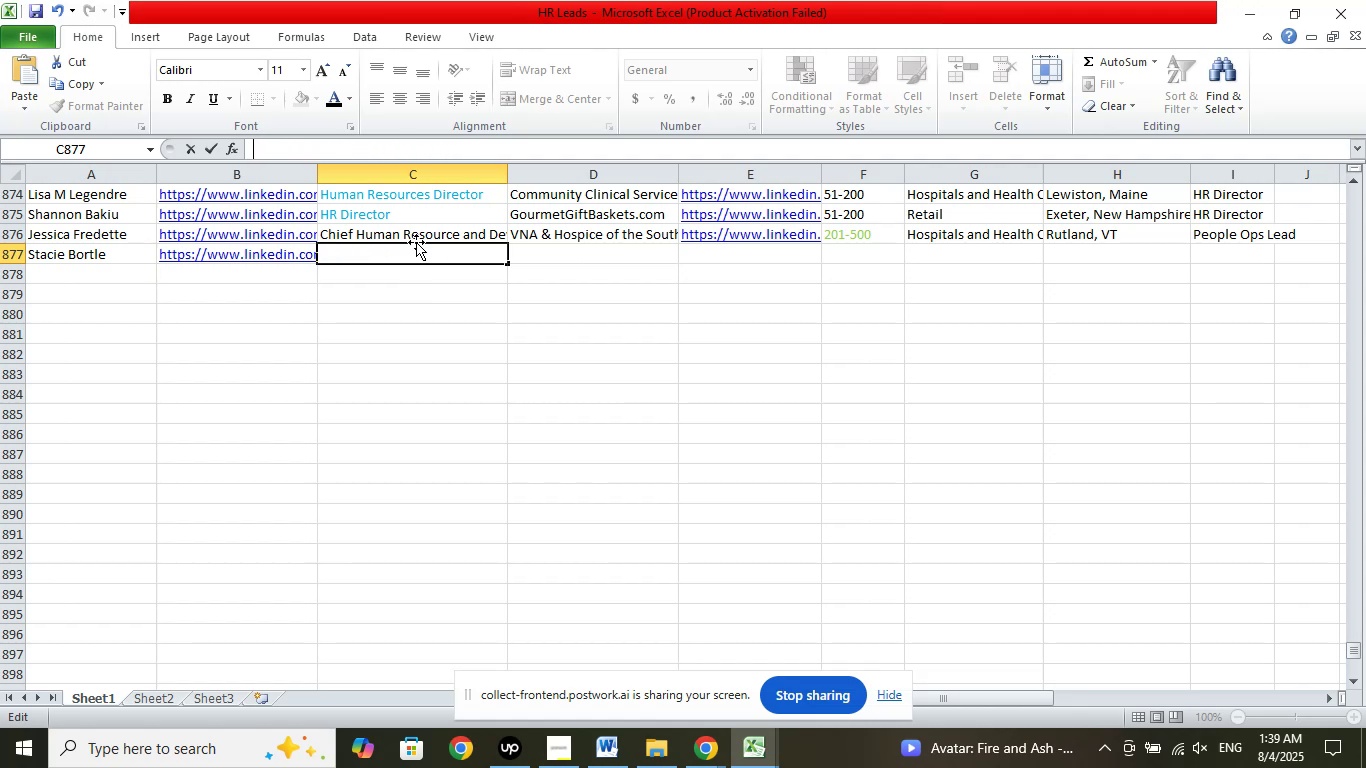 
left_click([404, 297])
 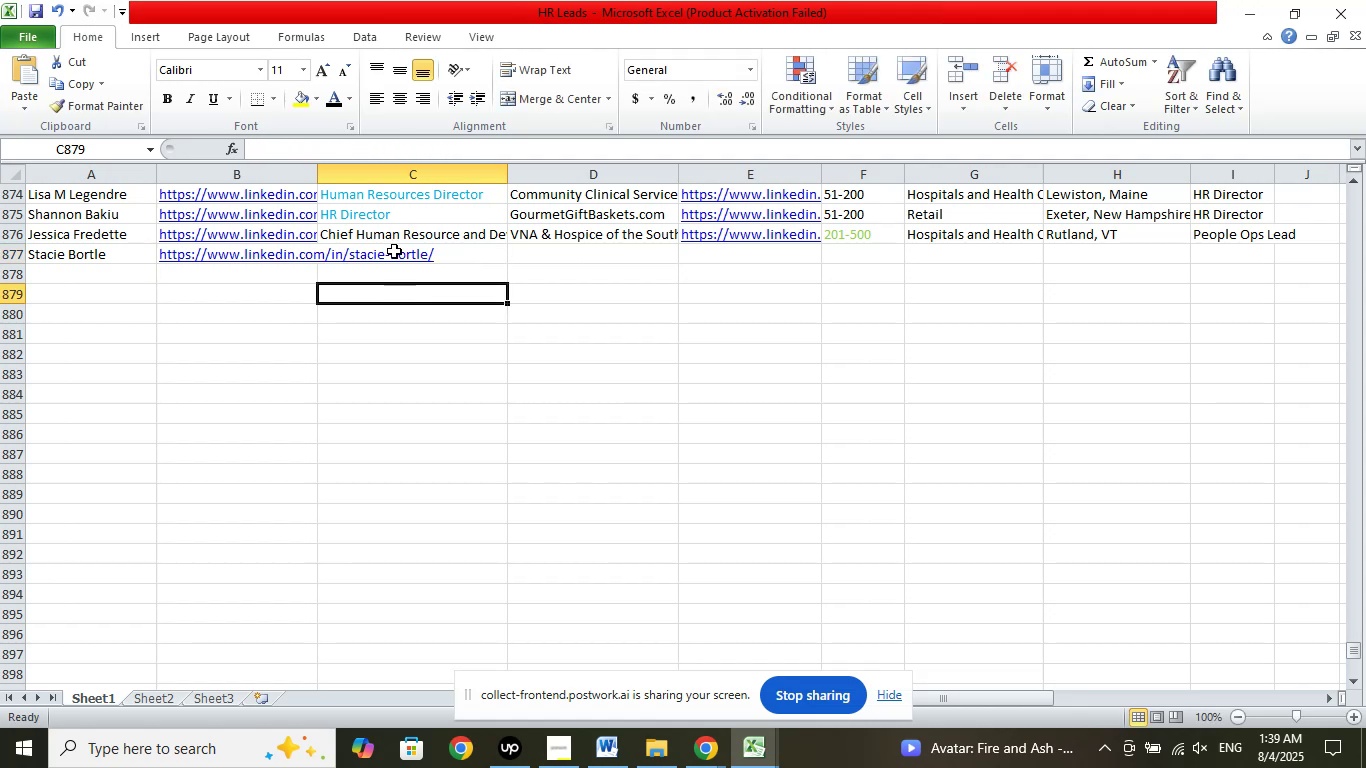 
left_click([394, 251])
 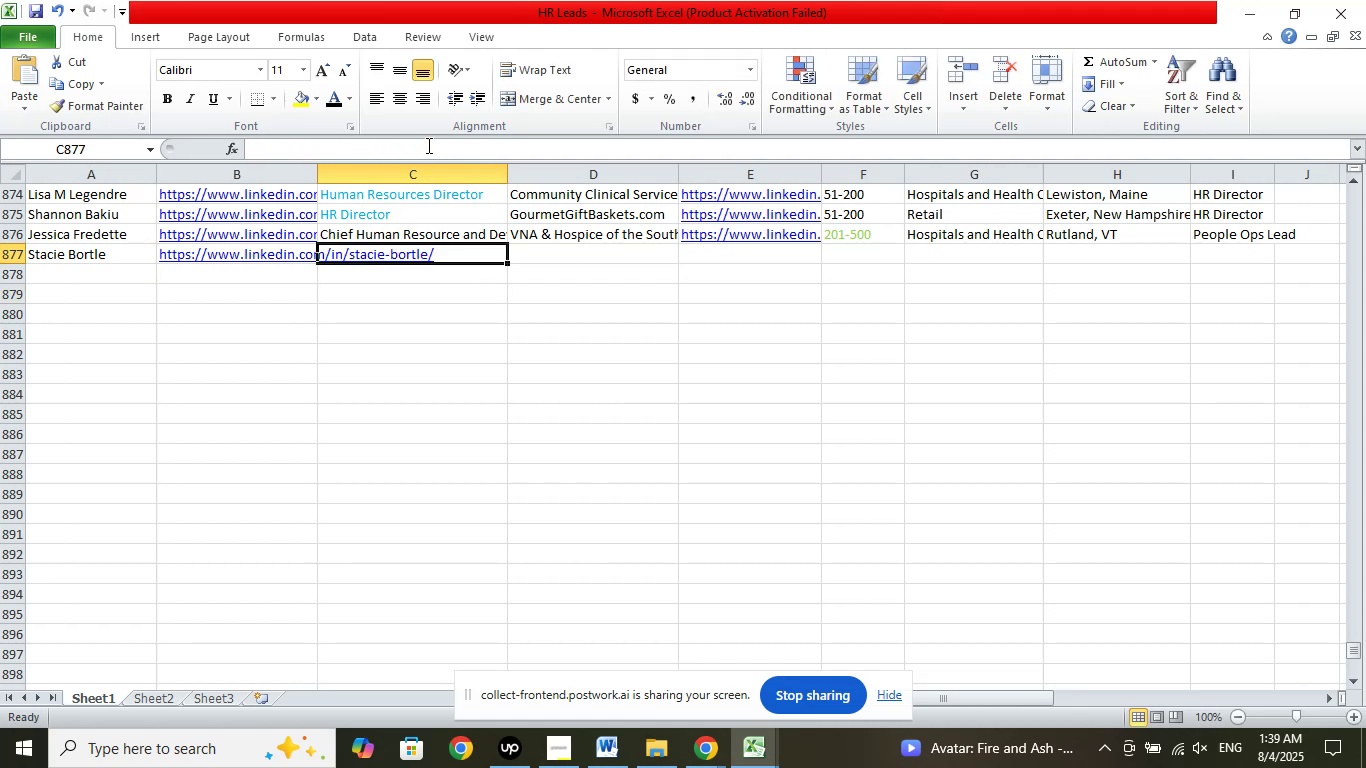 
left_click([427, 145])
 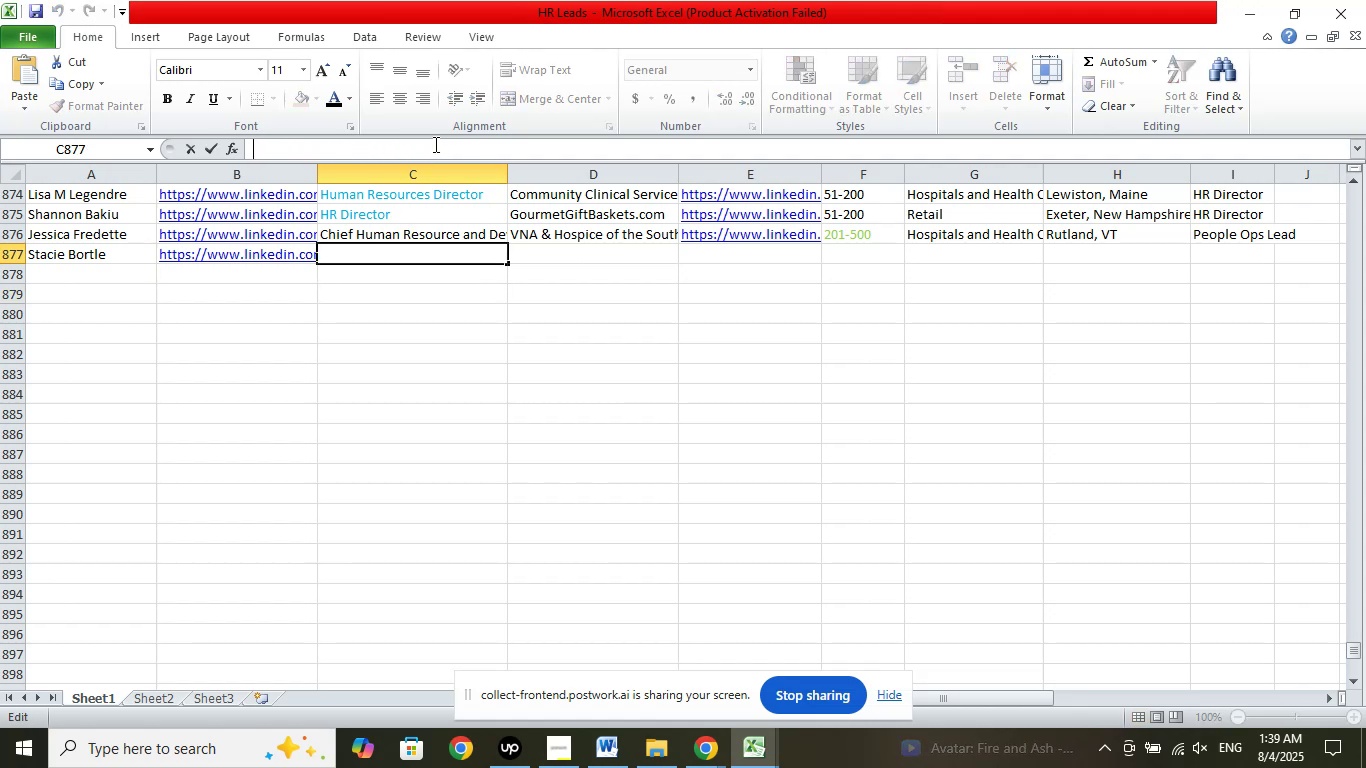 
right_click([434, 144])
 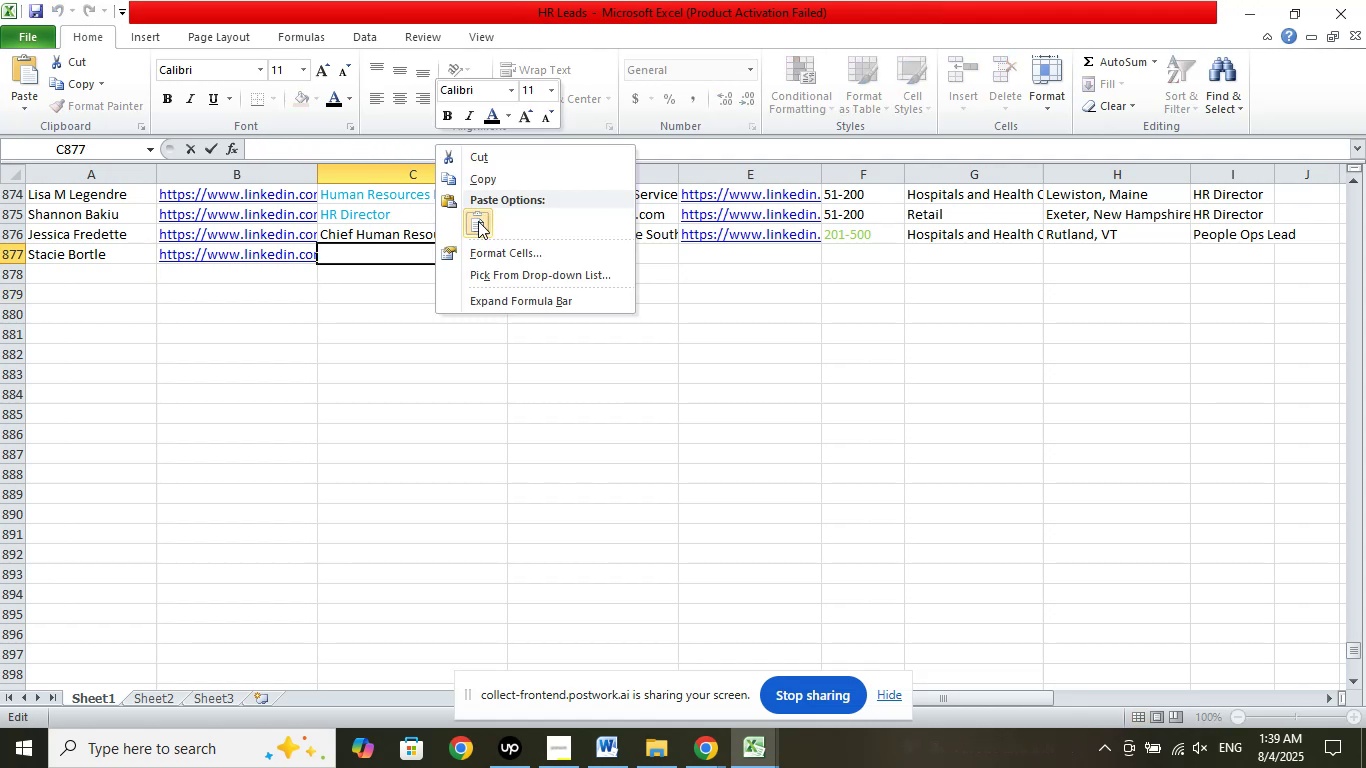 
left_click([478, 221])
 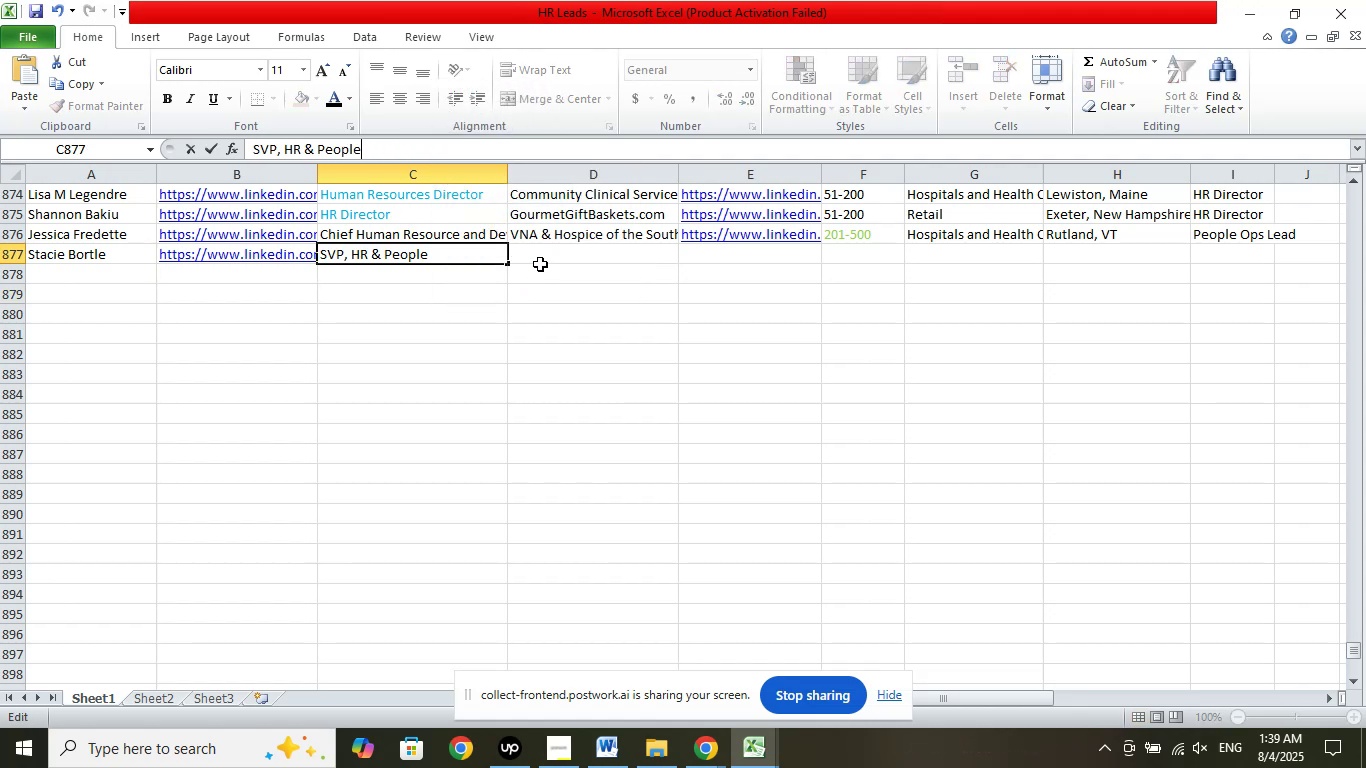 
left_click([546, 258])
 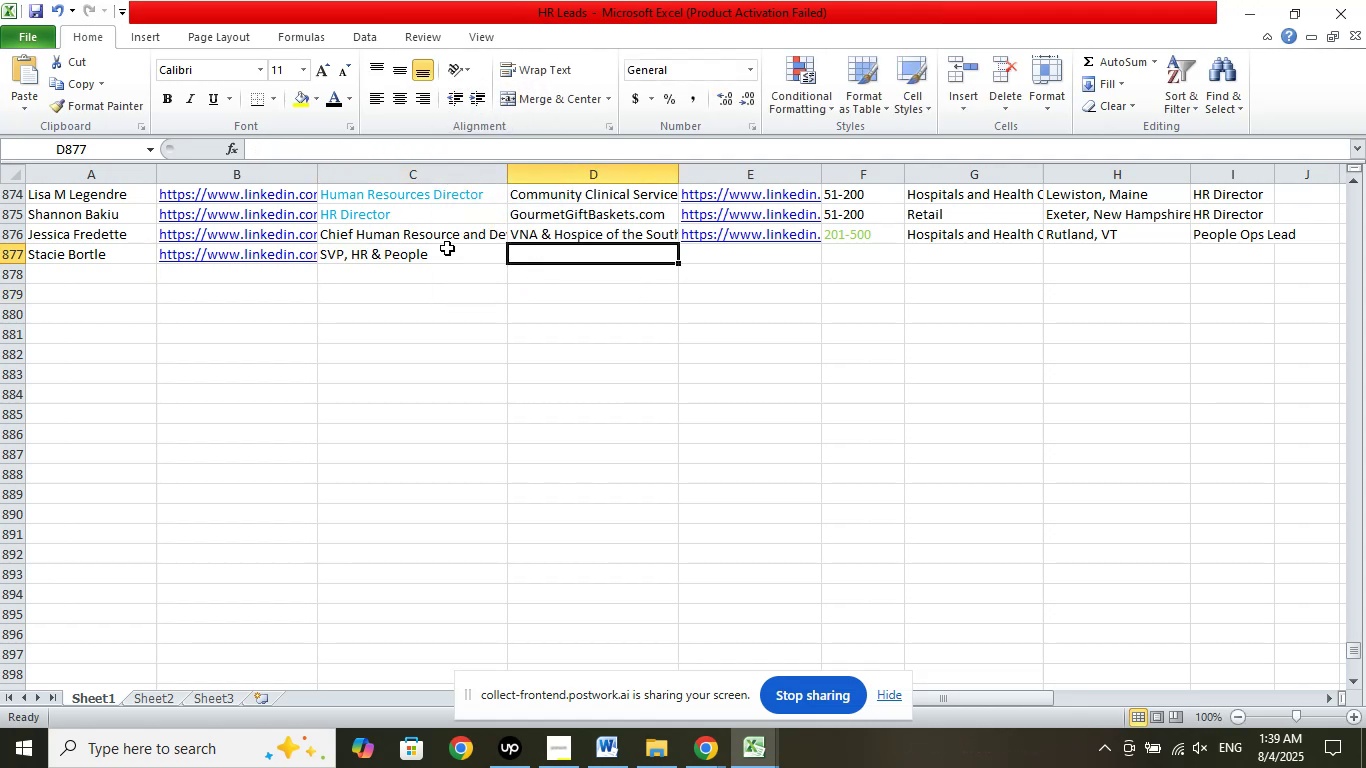 
left_click([447, 247])
 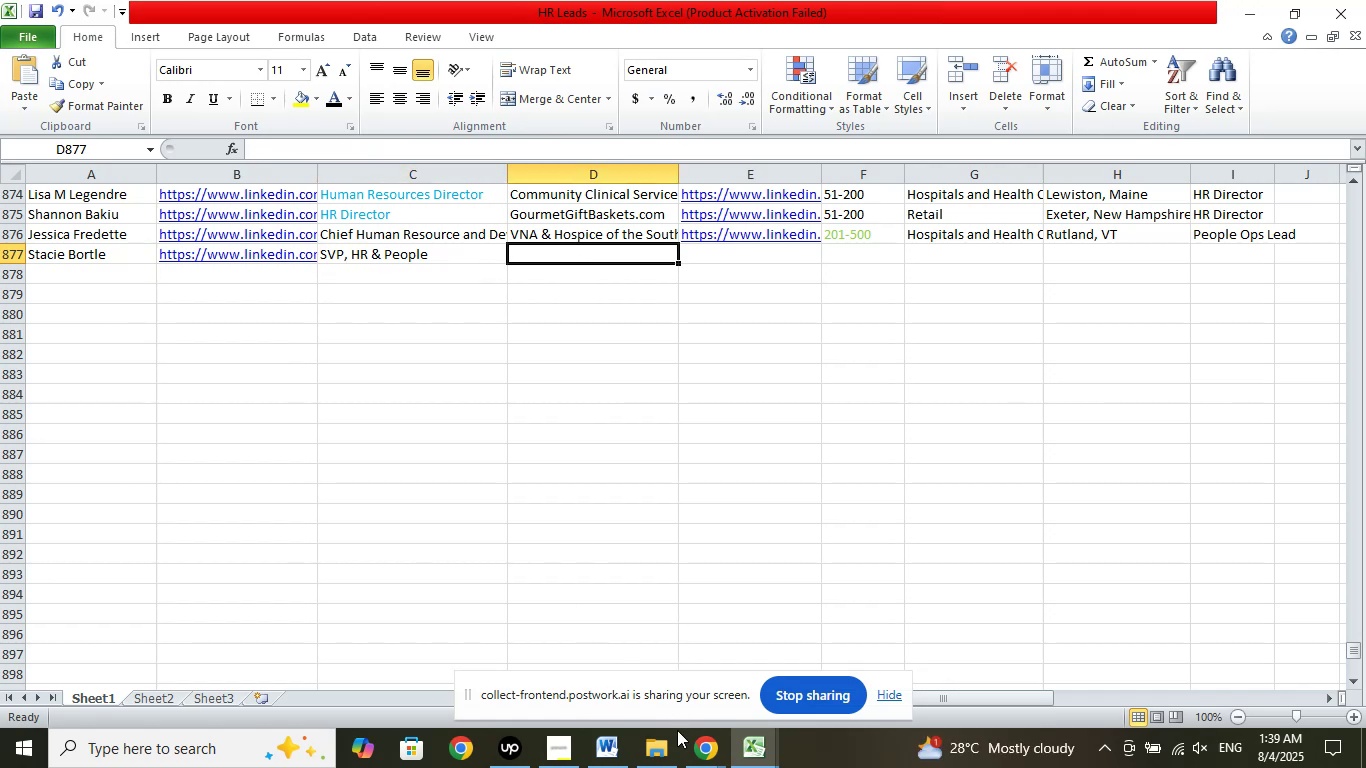 
double_click([610, 681])
 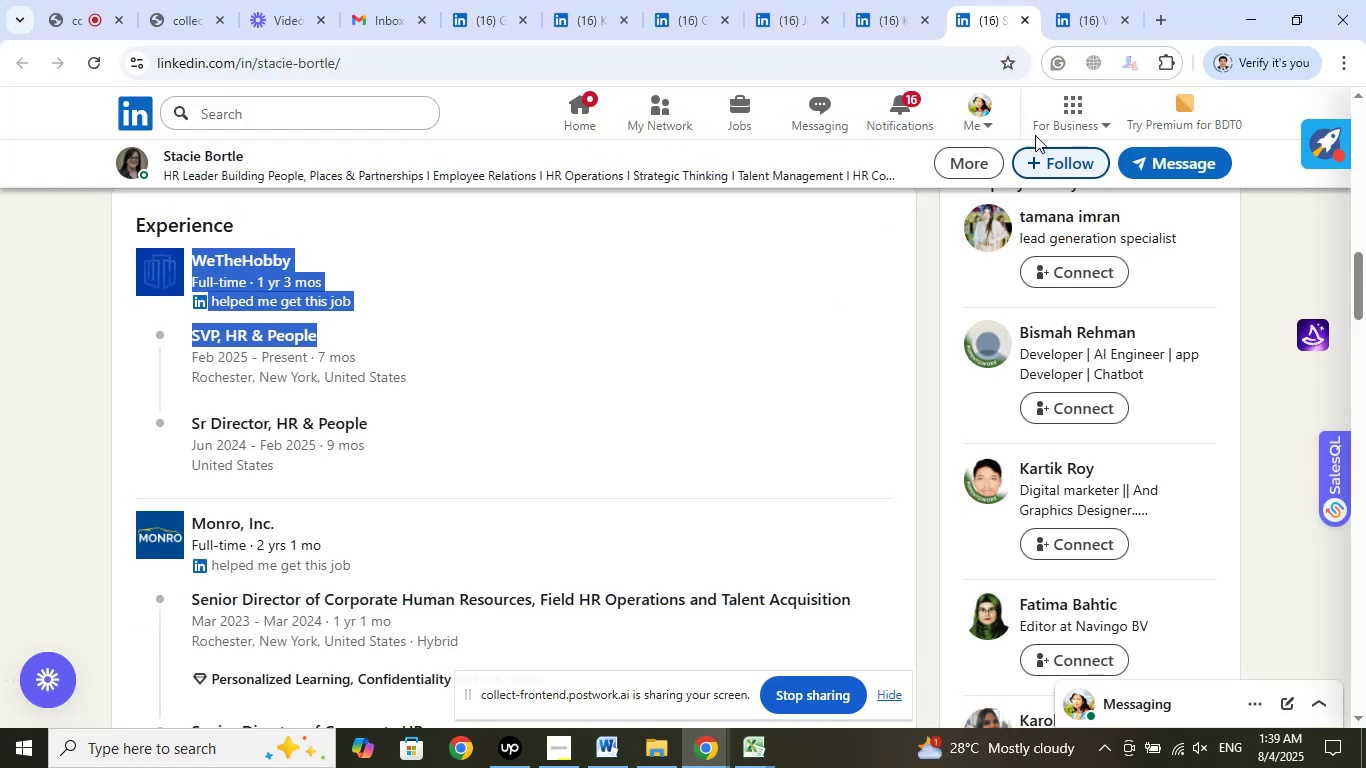 
left_click([1072, 22])
 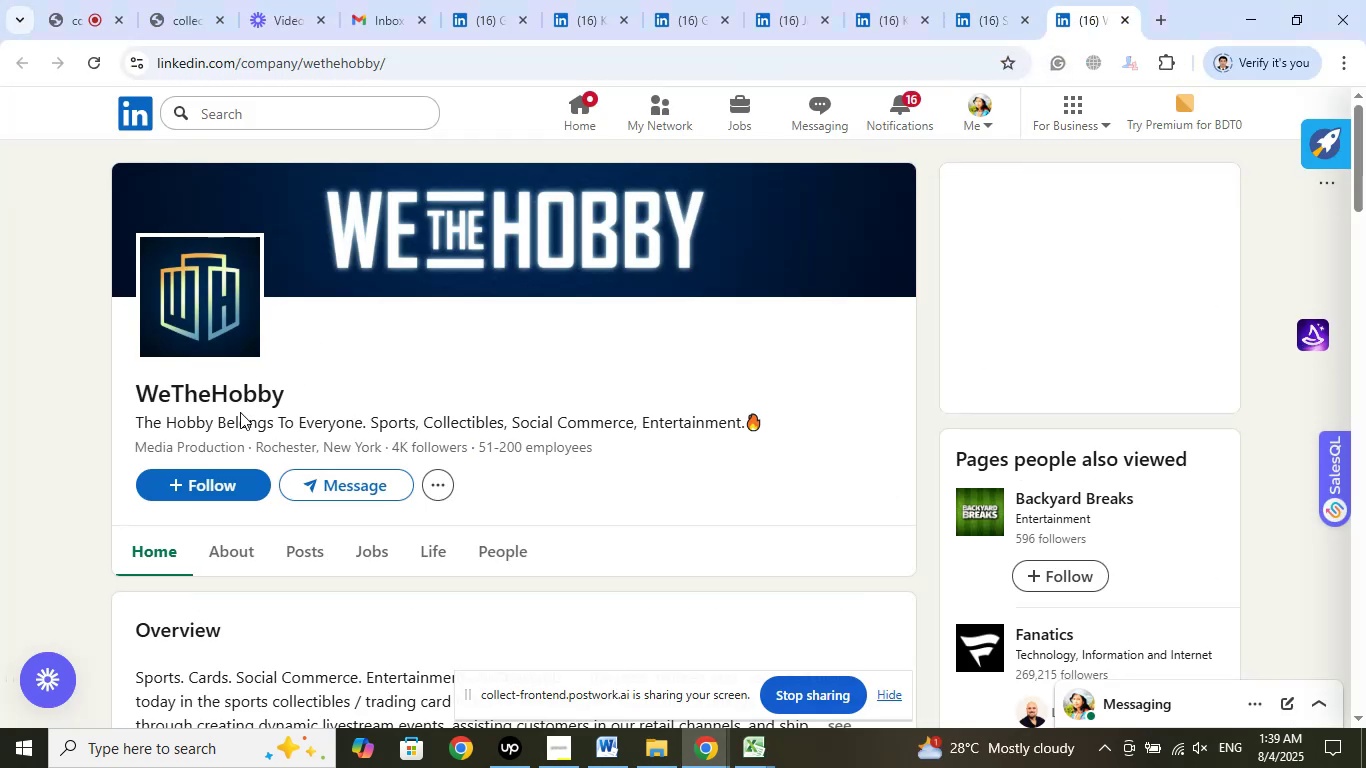 
left_click_drag(start_coordinate=[323, 383], to_coordinate=[68, 381])
 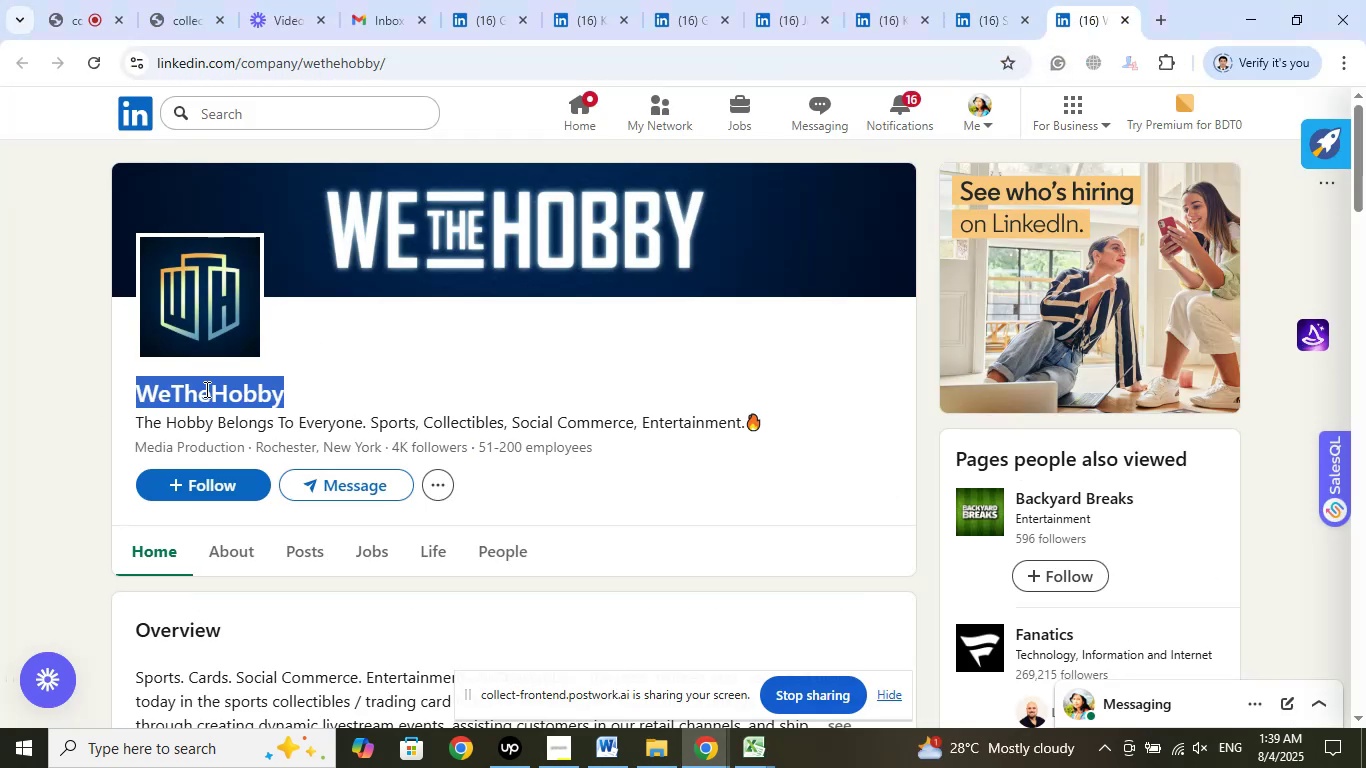 
right_click([206, 388])
 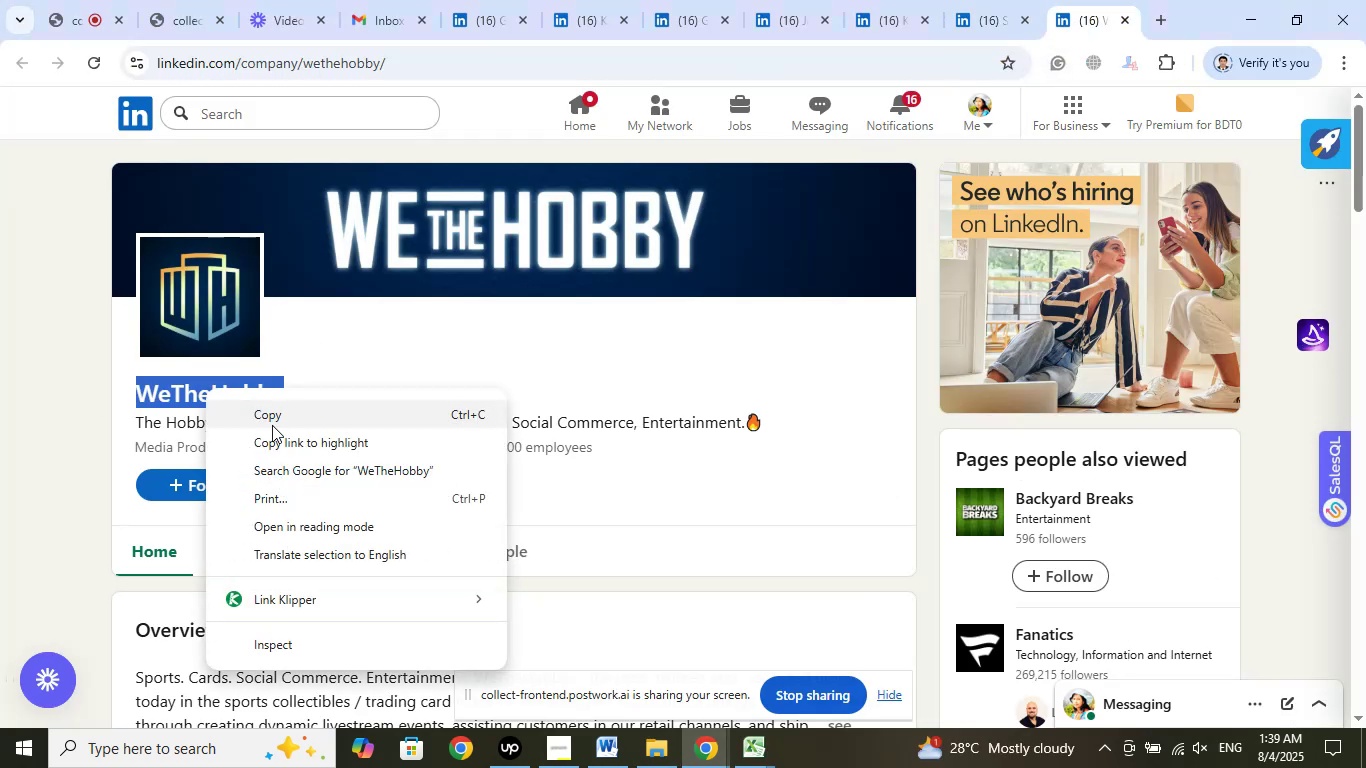 
left_click([276, 421])
 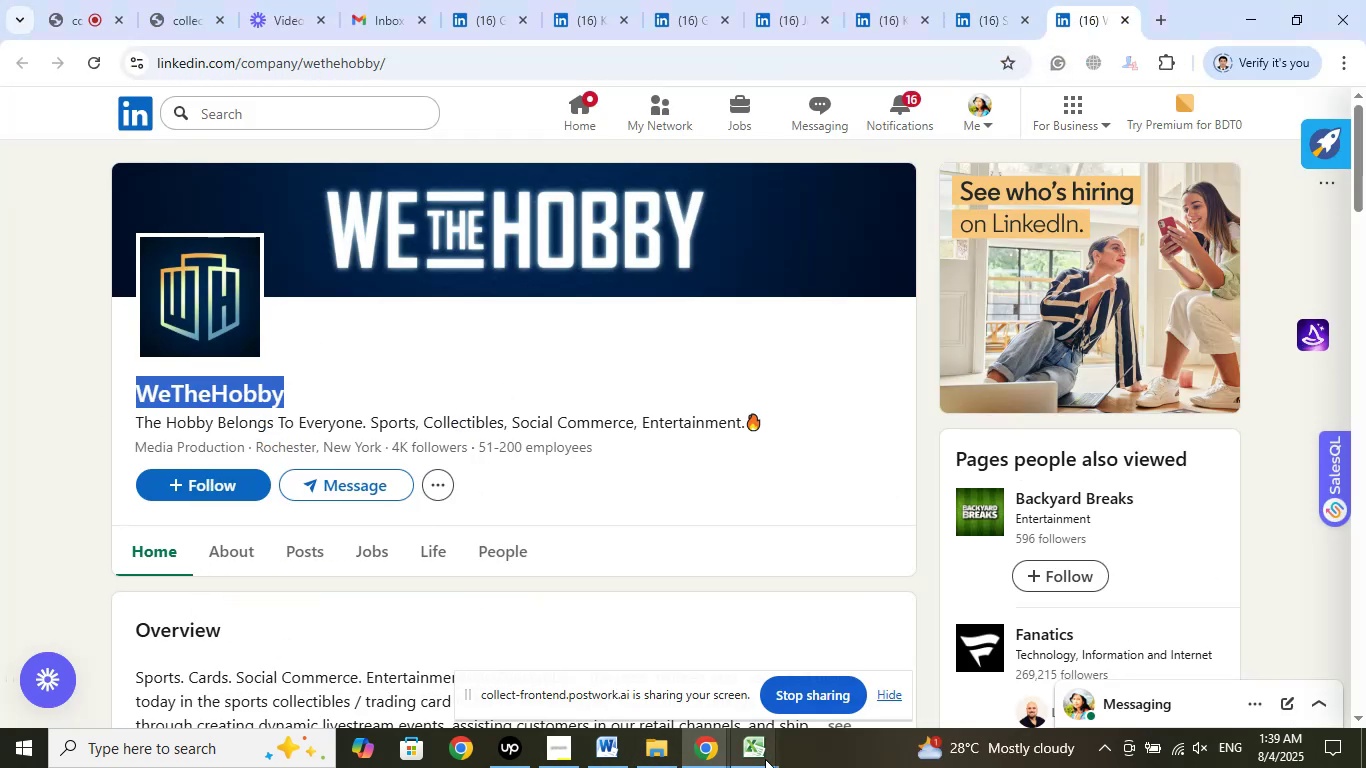 
left_click([771, 759])
 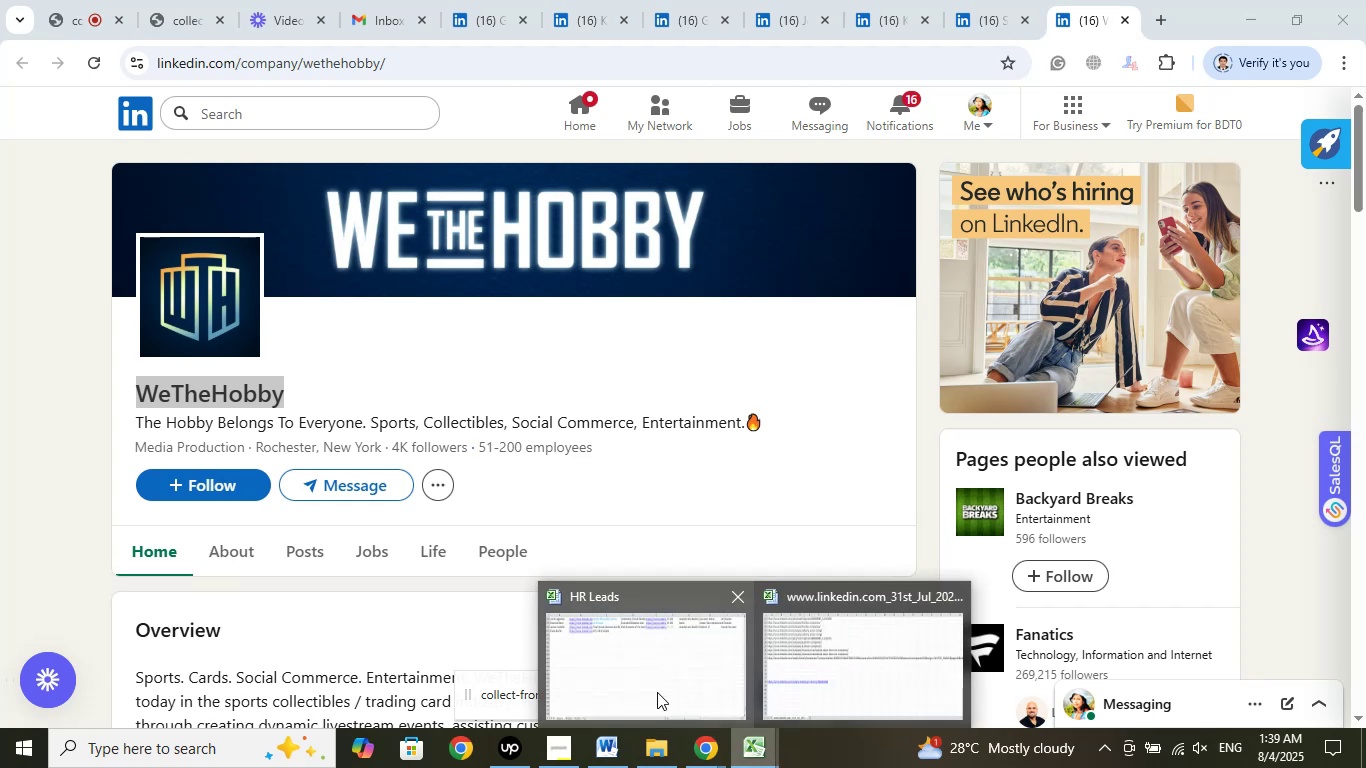 
left_click([656, 684])
 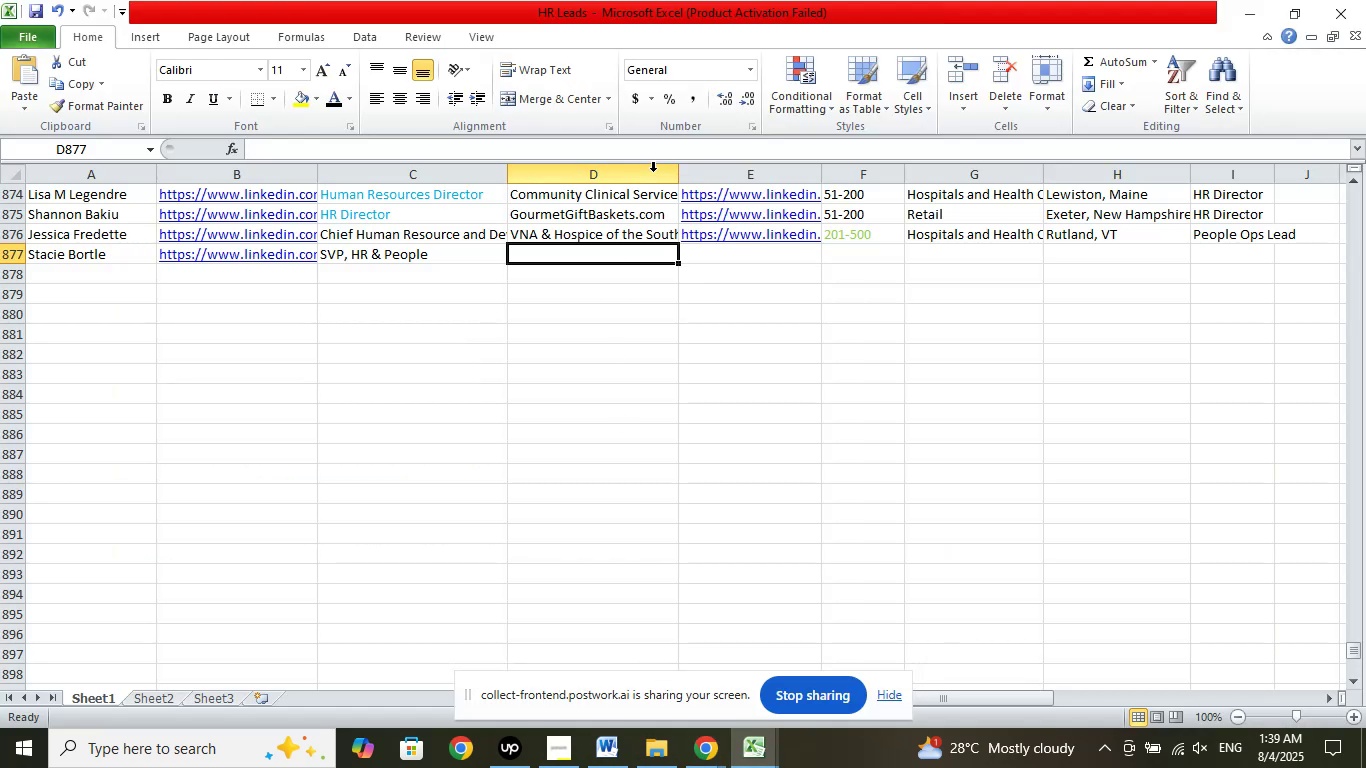 
left_click([659, 152])
 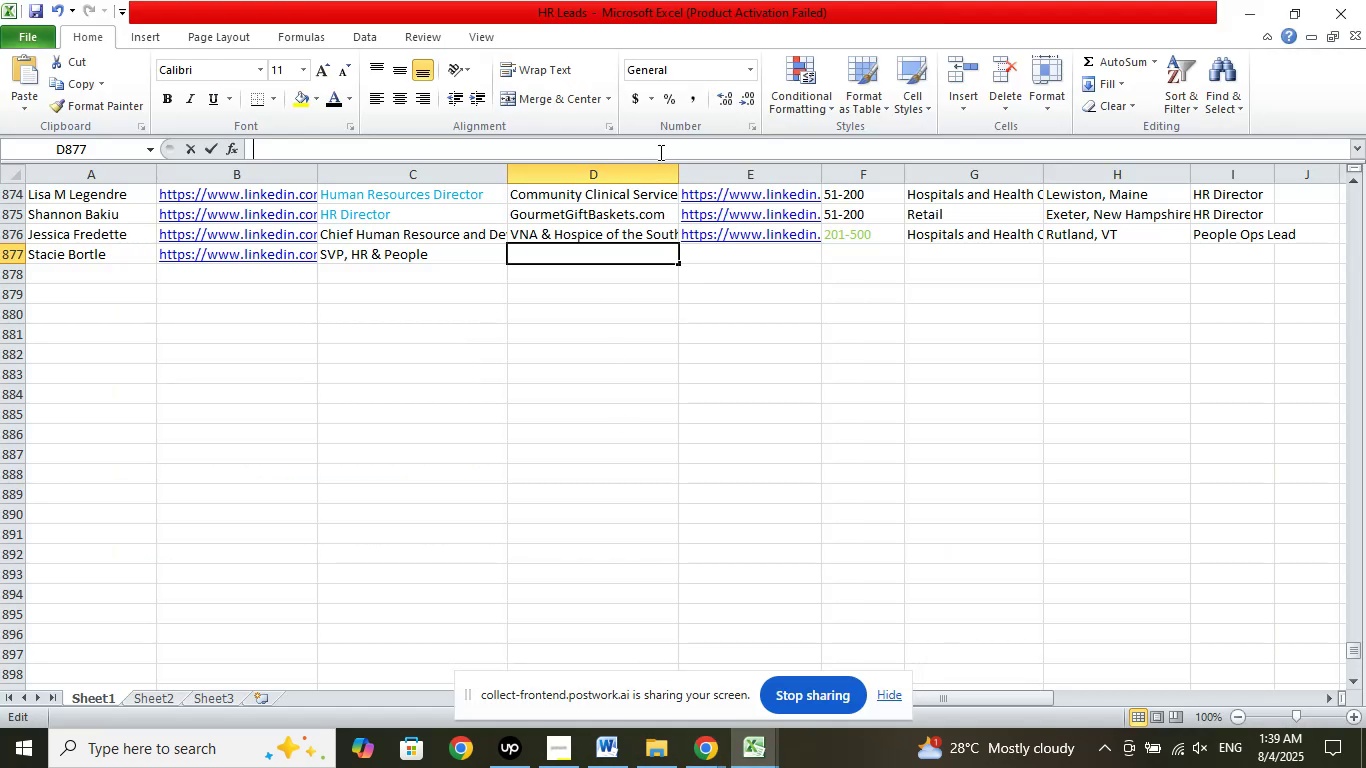 
right_click([659, 152])
 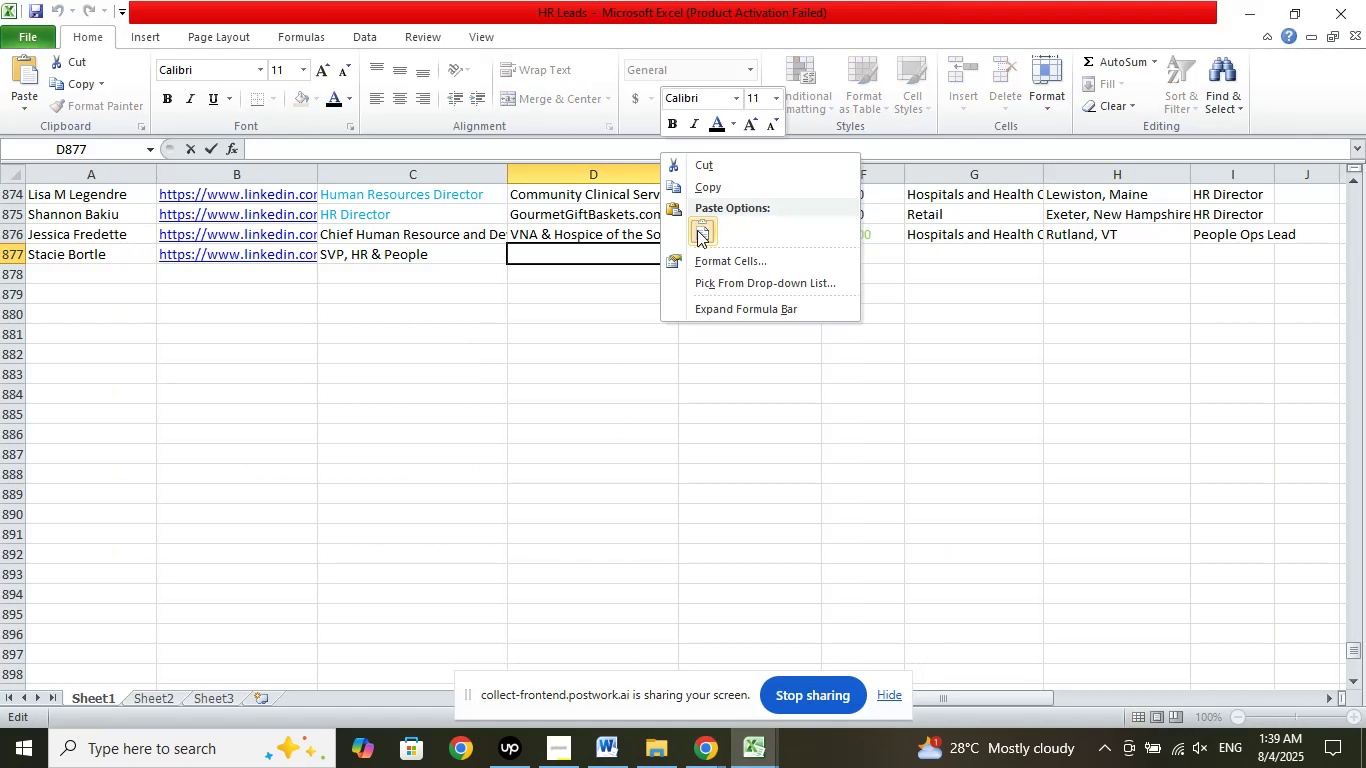 
left_click([698, 231])
 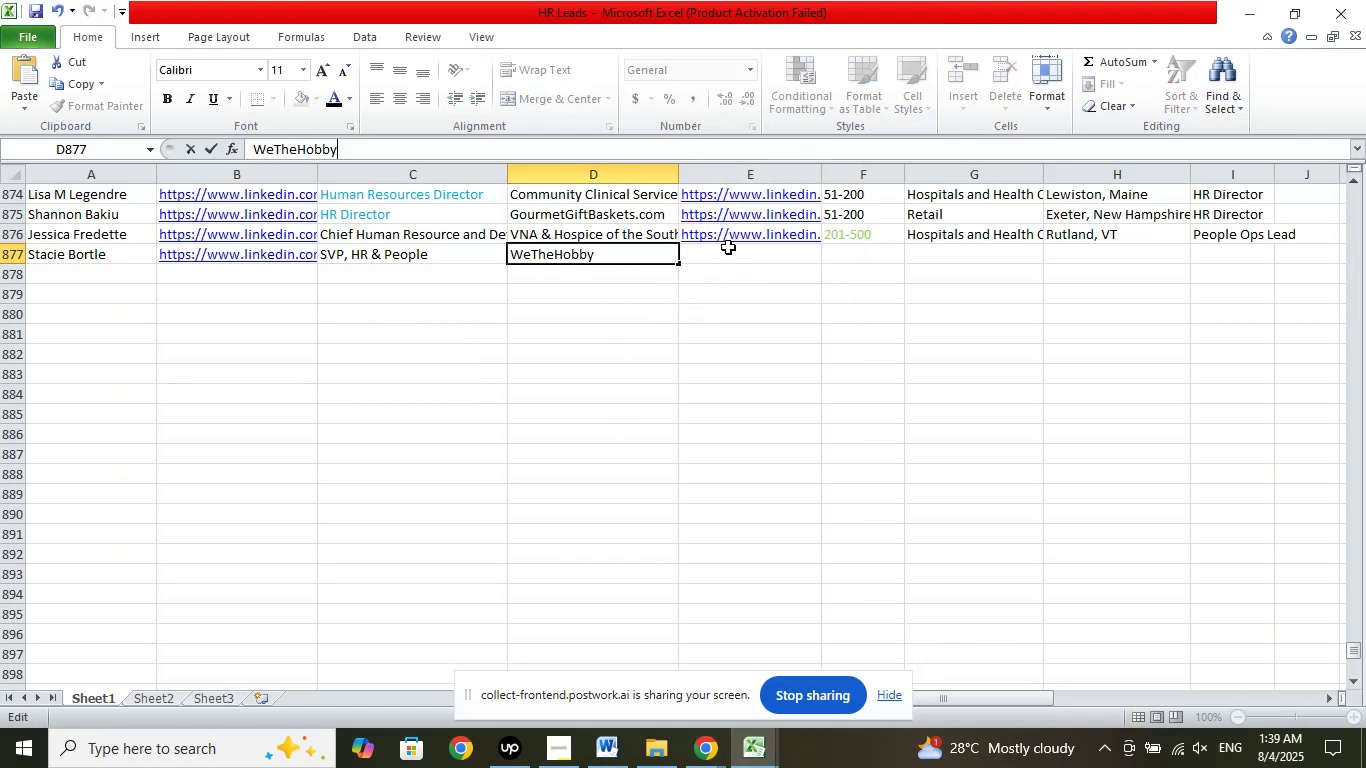 
left_click([728, 247])
 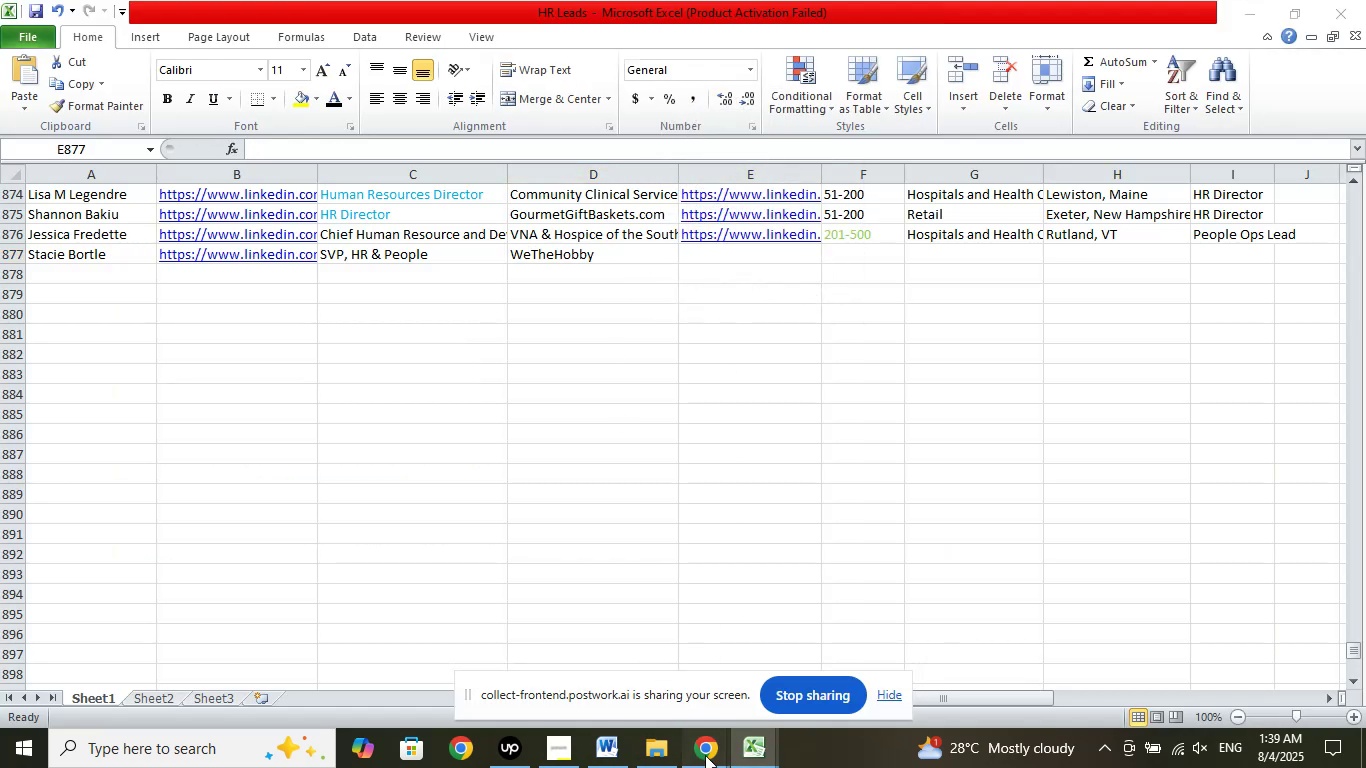 
double_click([528, 657])
 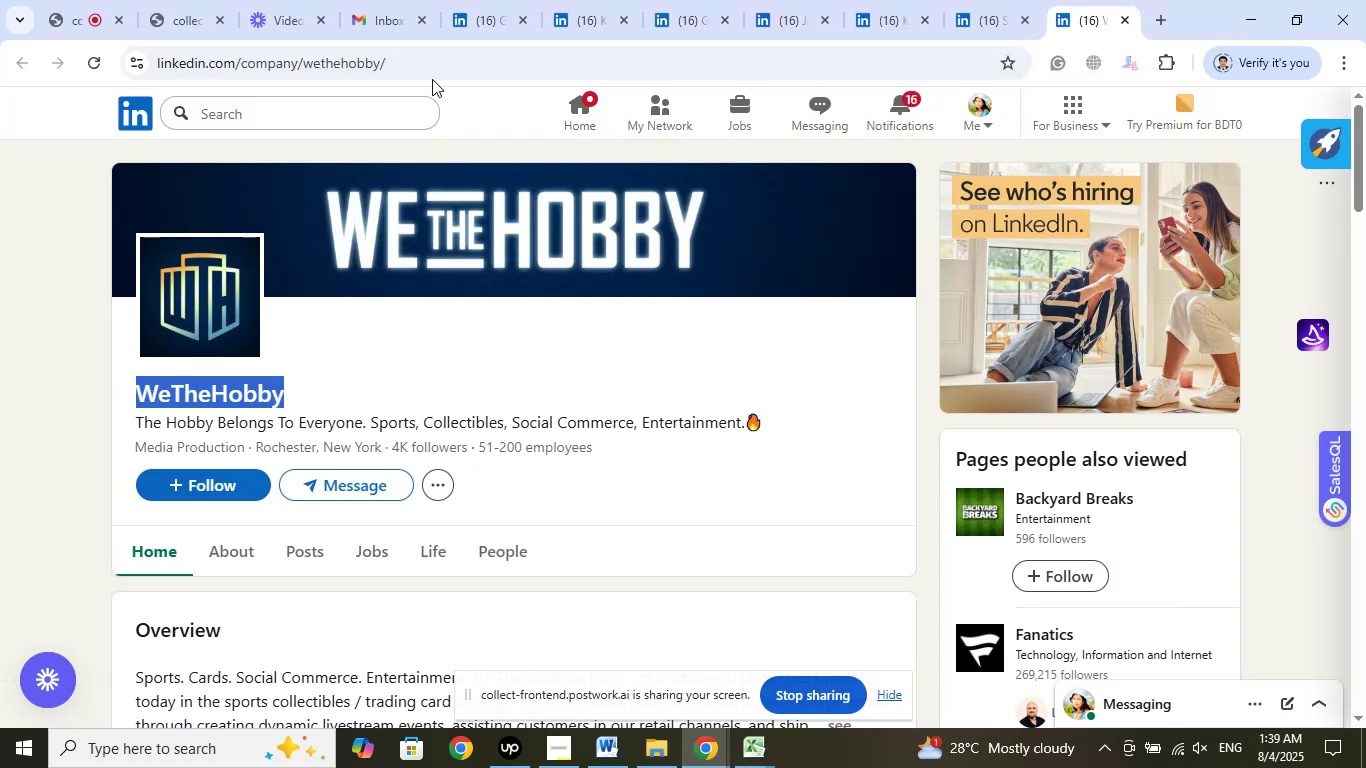 
left_click([428, 68])
 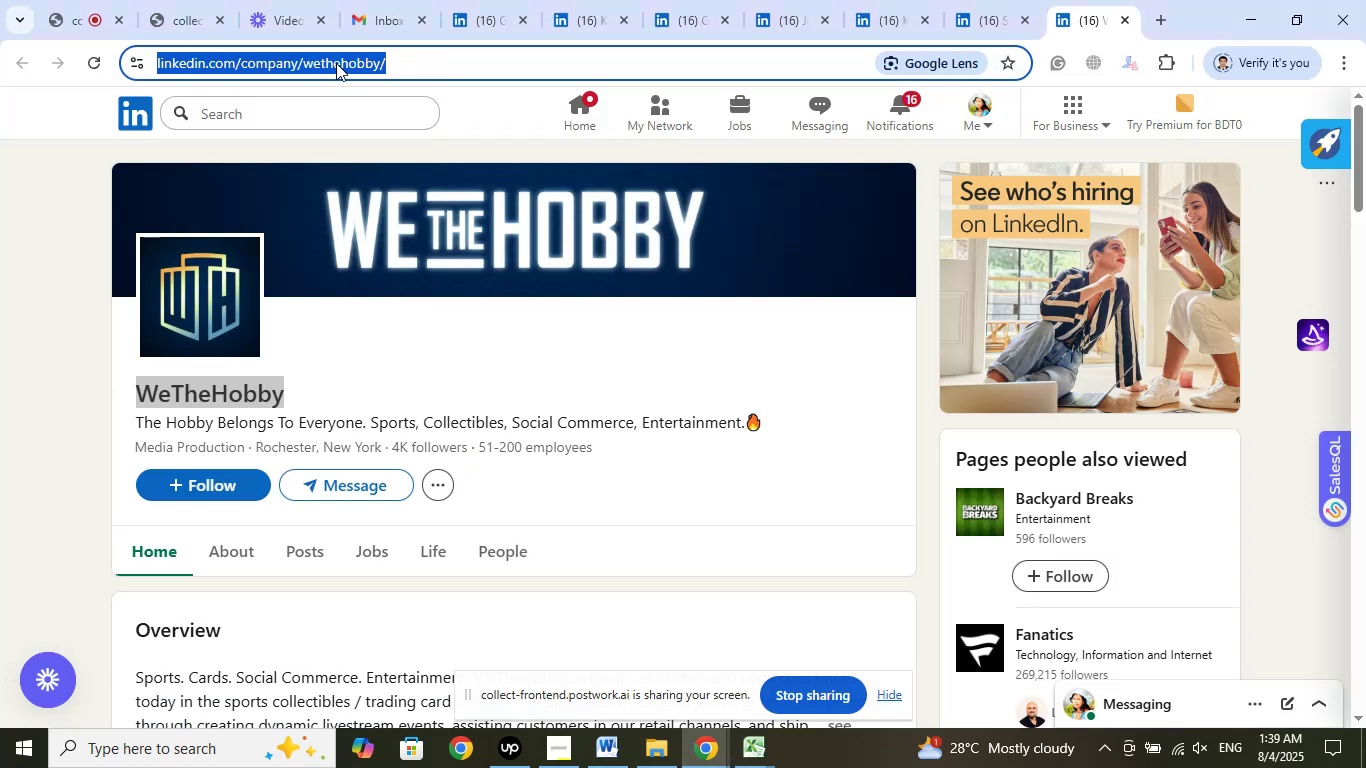 
right_click([336, 63])
 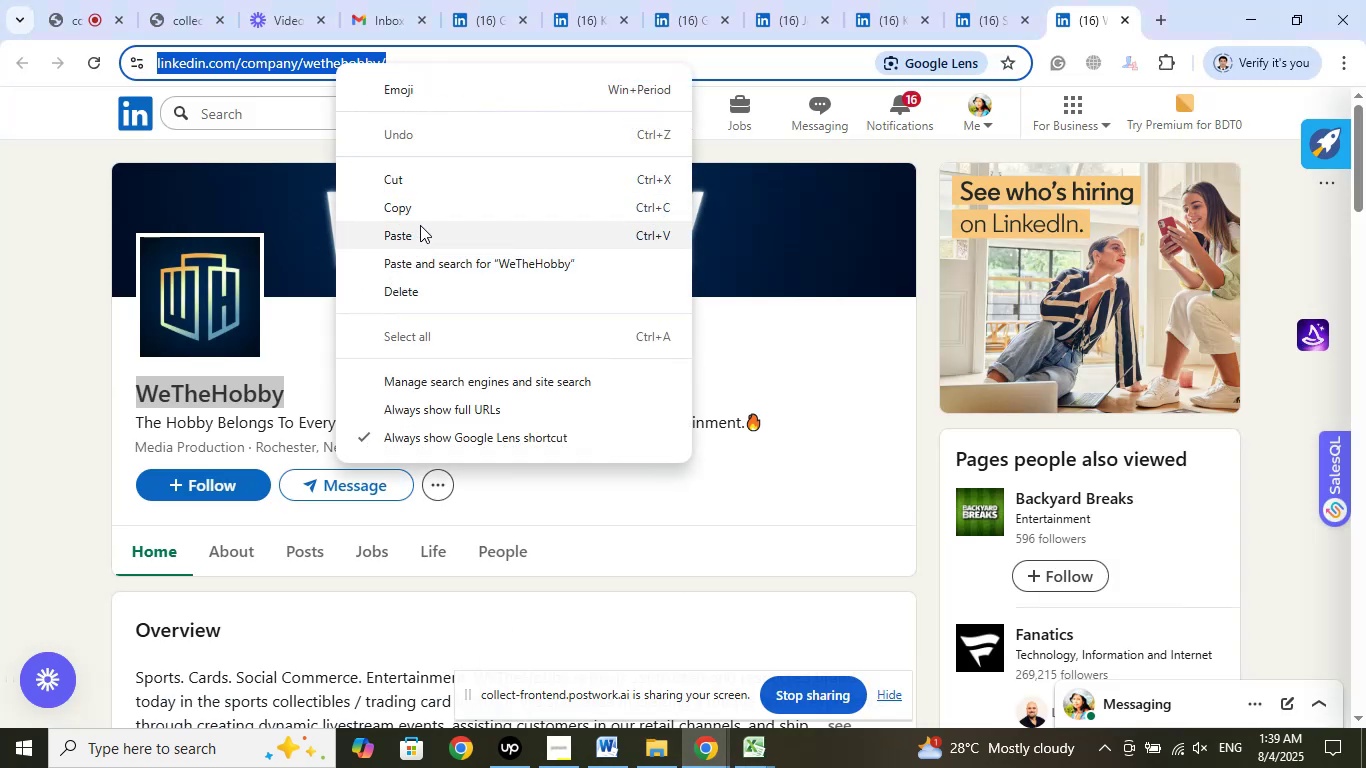 
left_click([421, 217])
 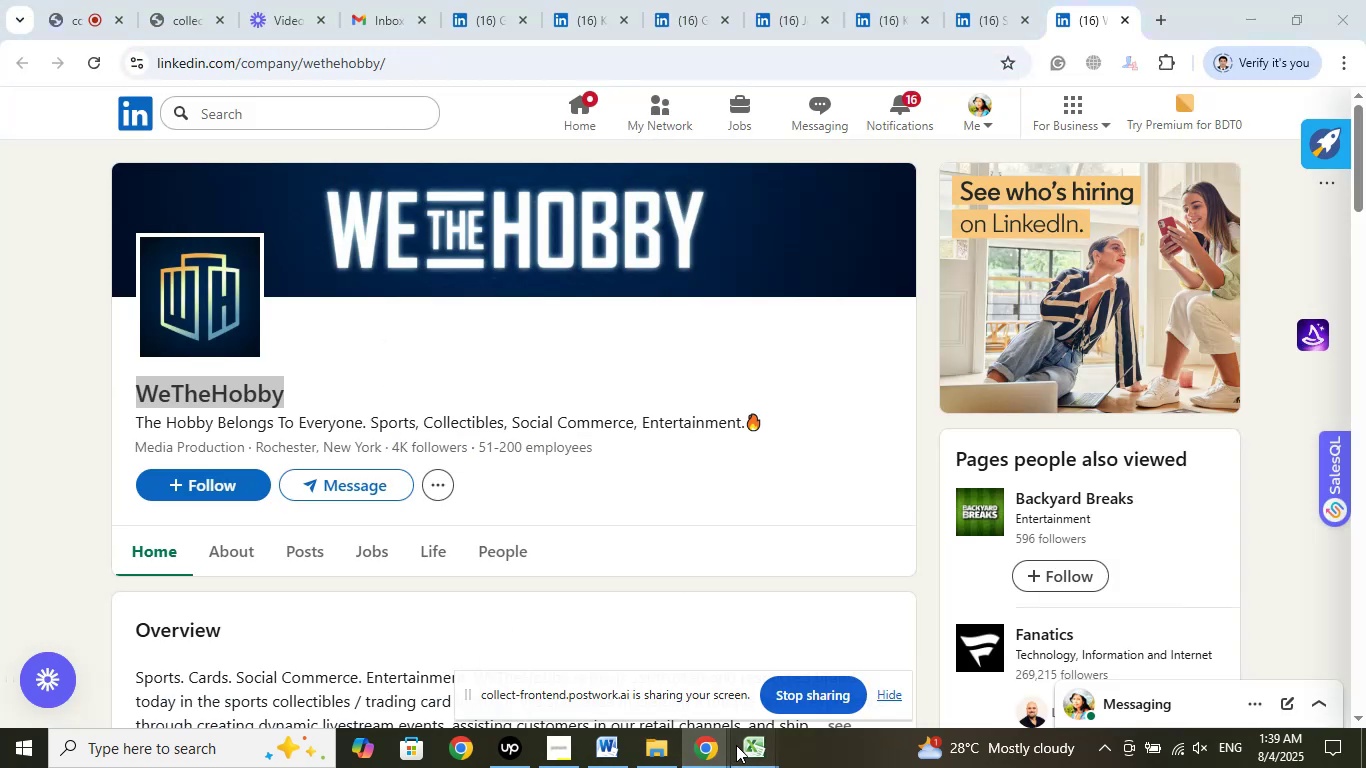 
left_click([623, 667])
 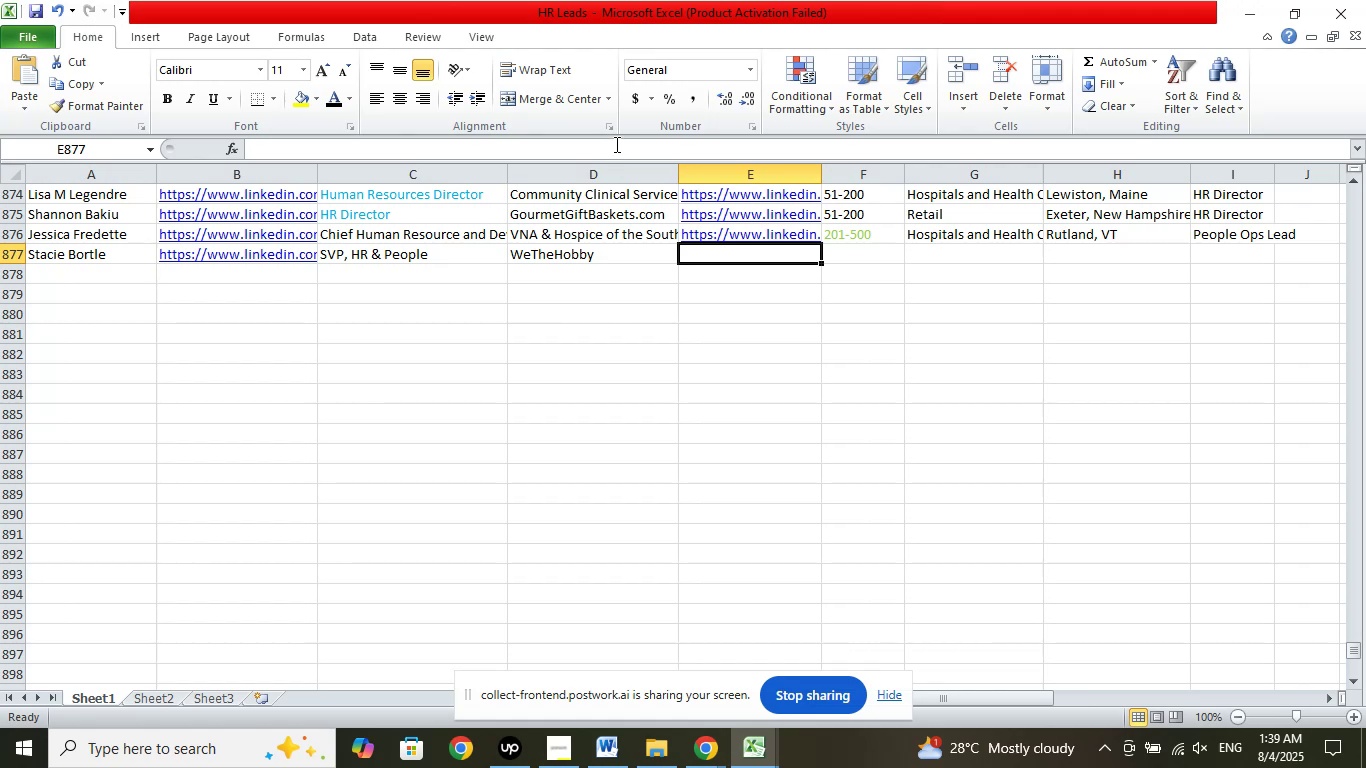 
left_click([609, 147])
 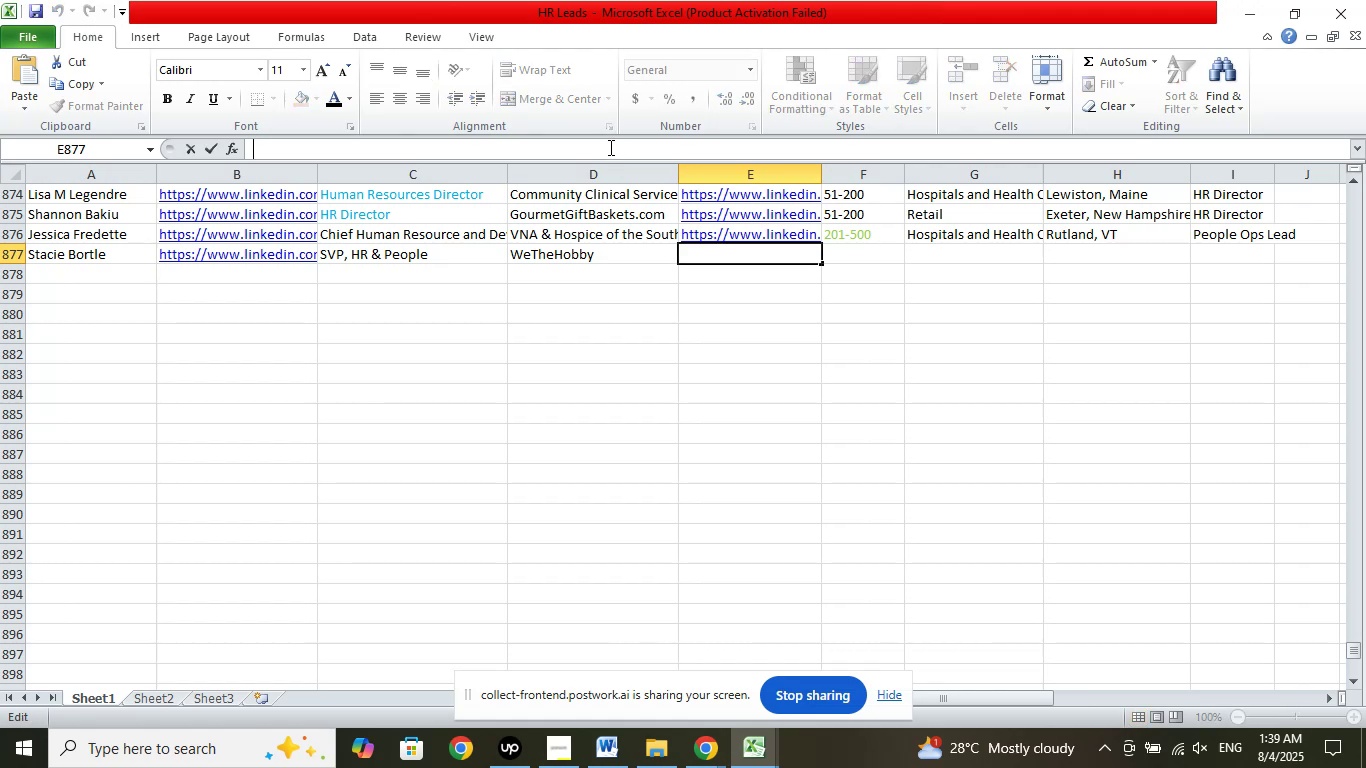 
right_click([609, 147])
 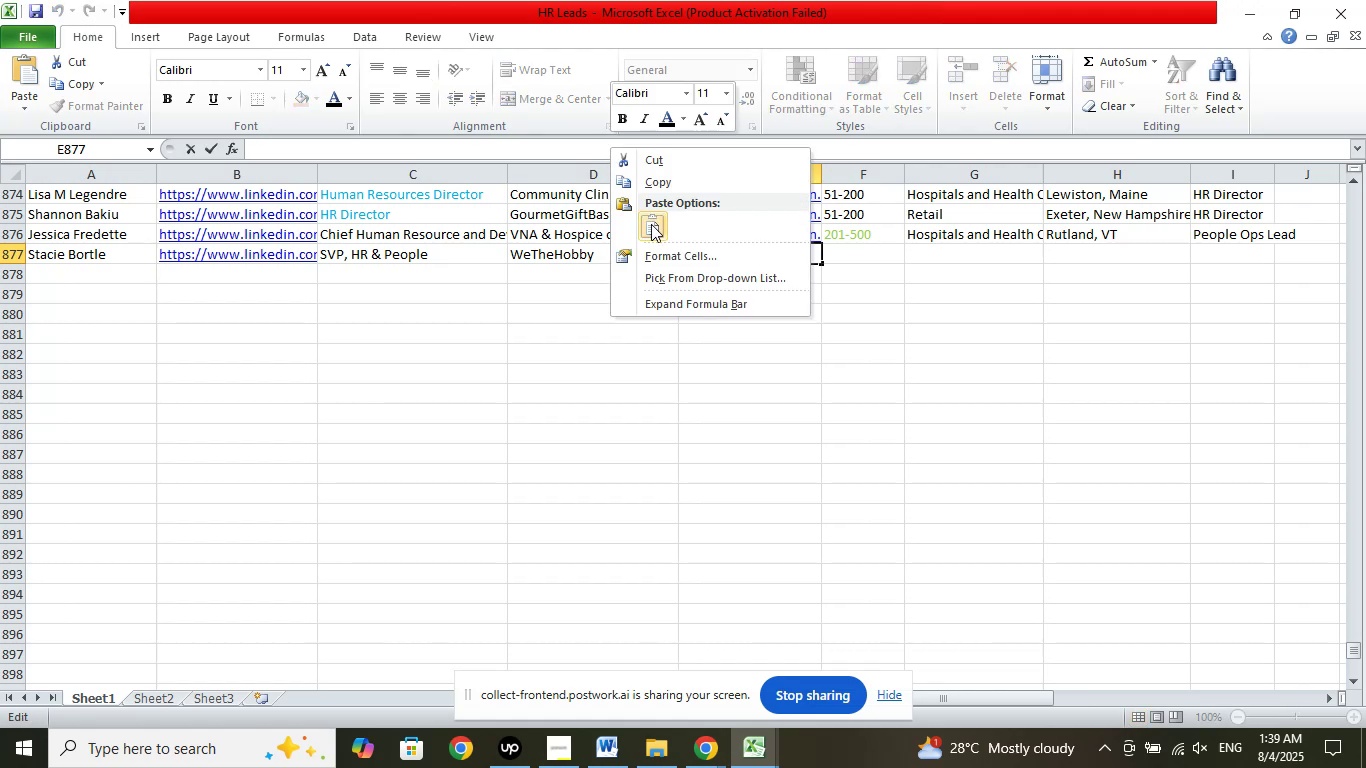 
left_click([652, 225])
 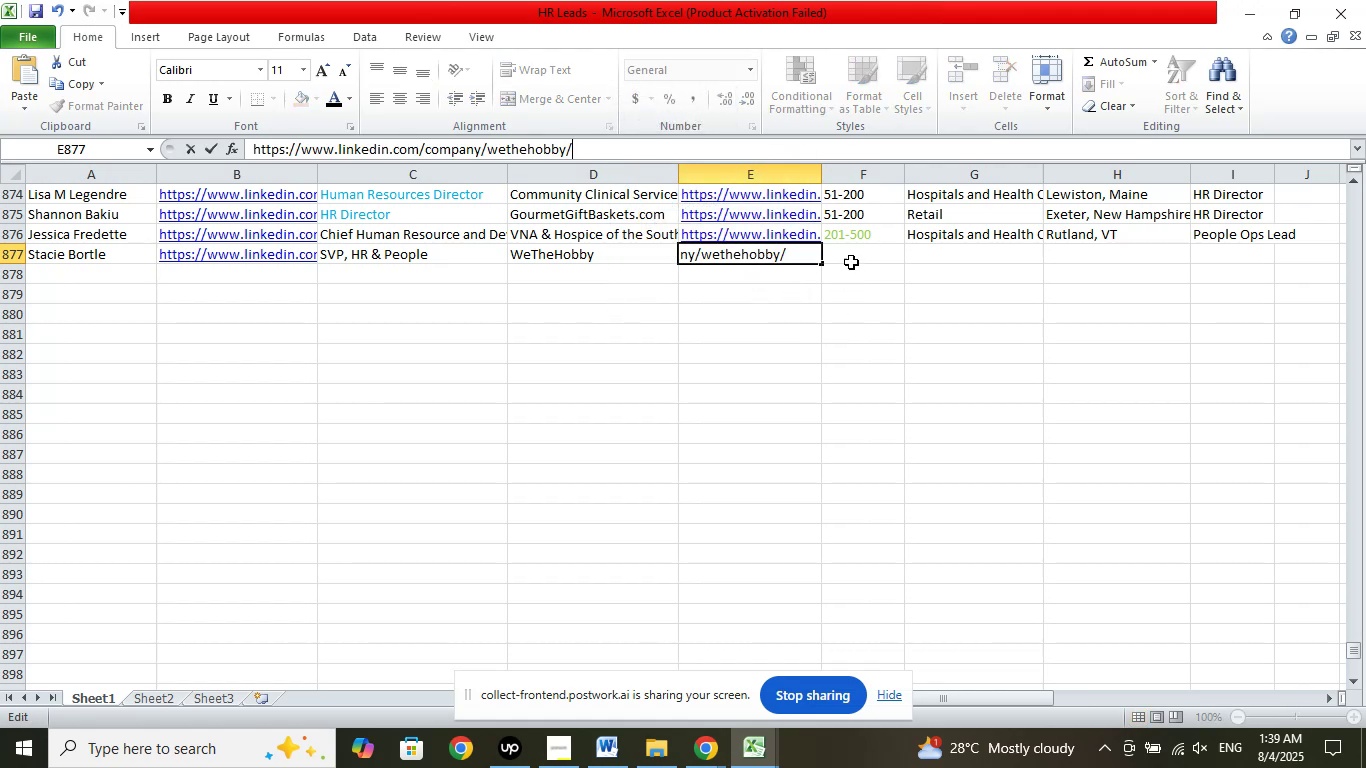 
left_click([853, 256])
 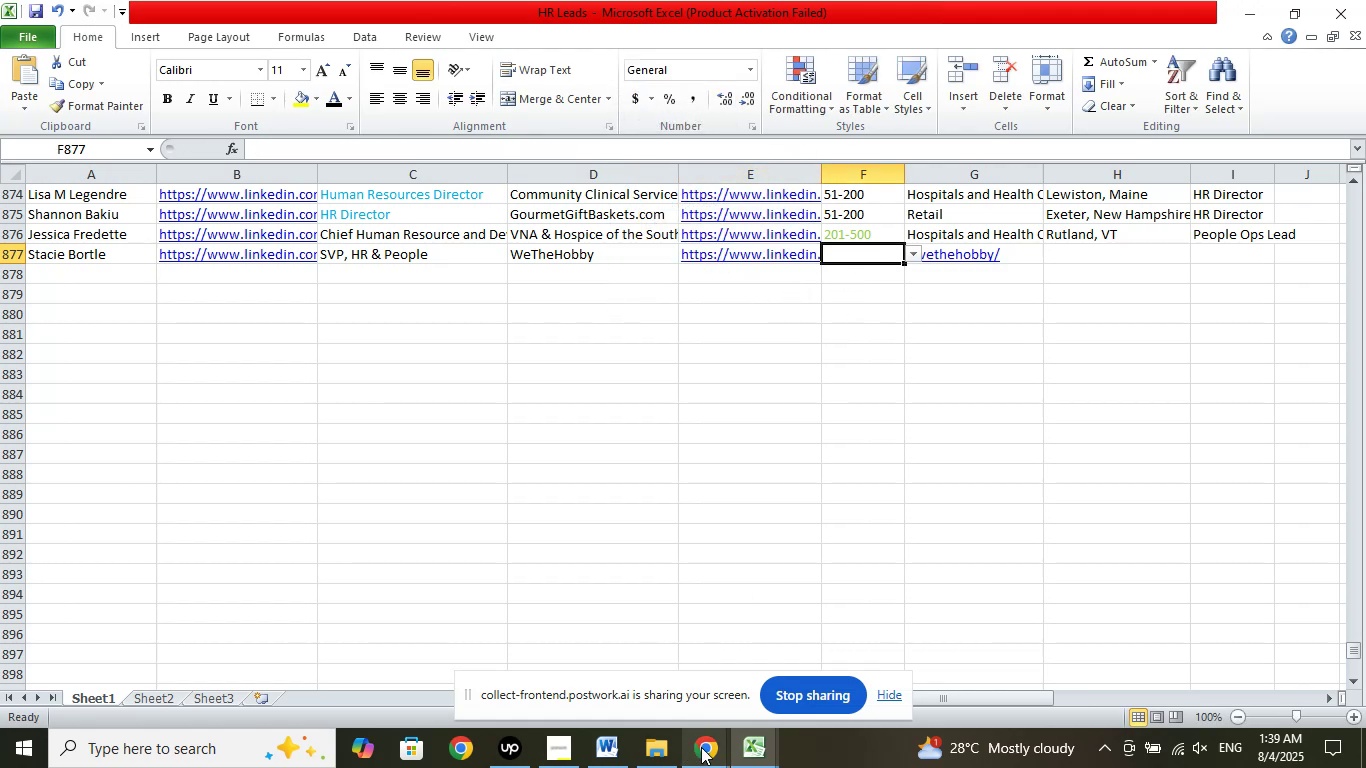 
double_click([624, 660])
 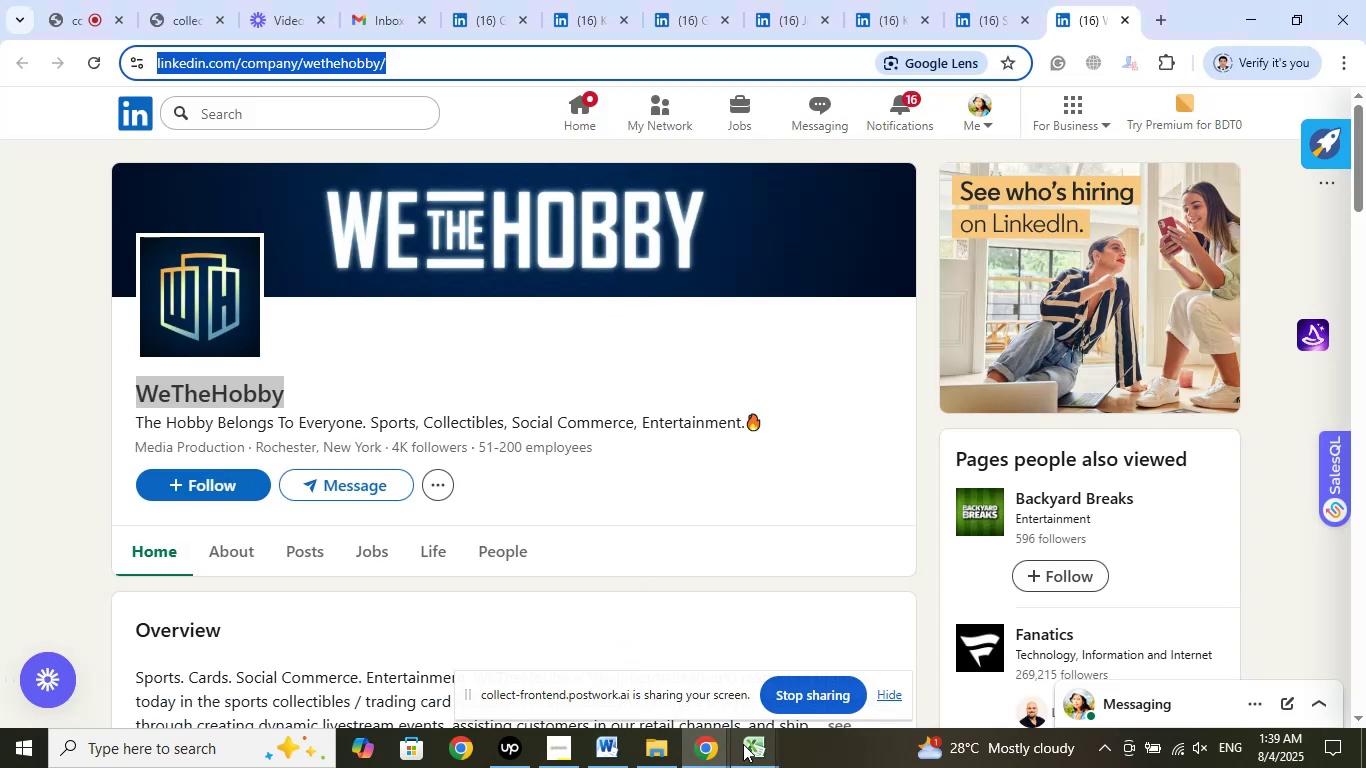 
double_click([651, 675])
 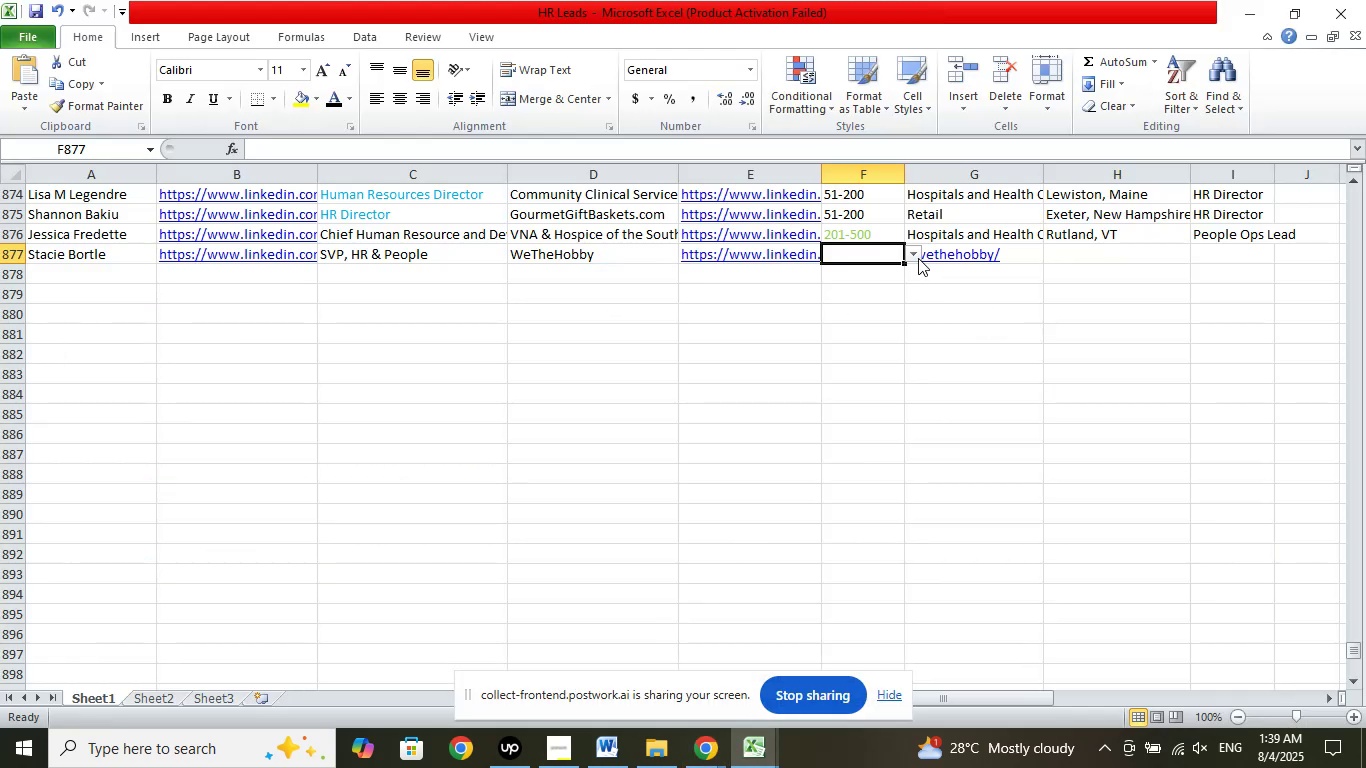 
left_click([907, 253])
 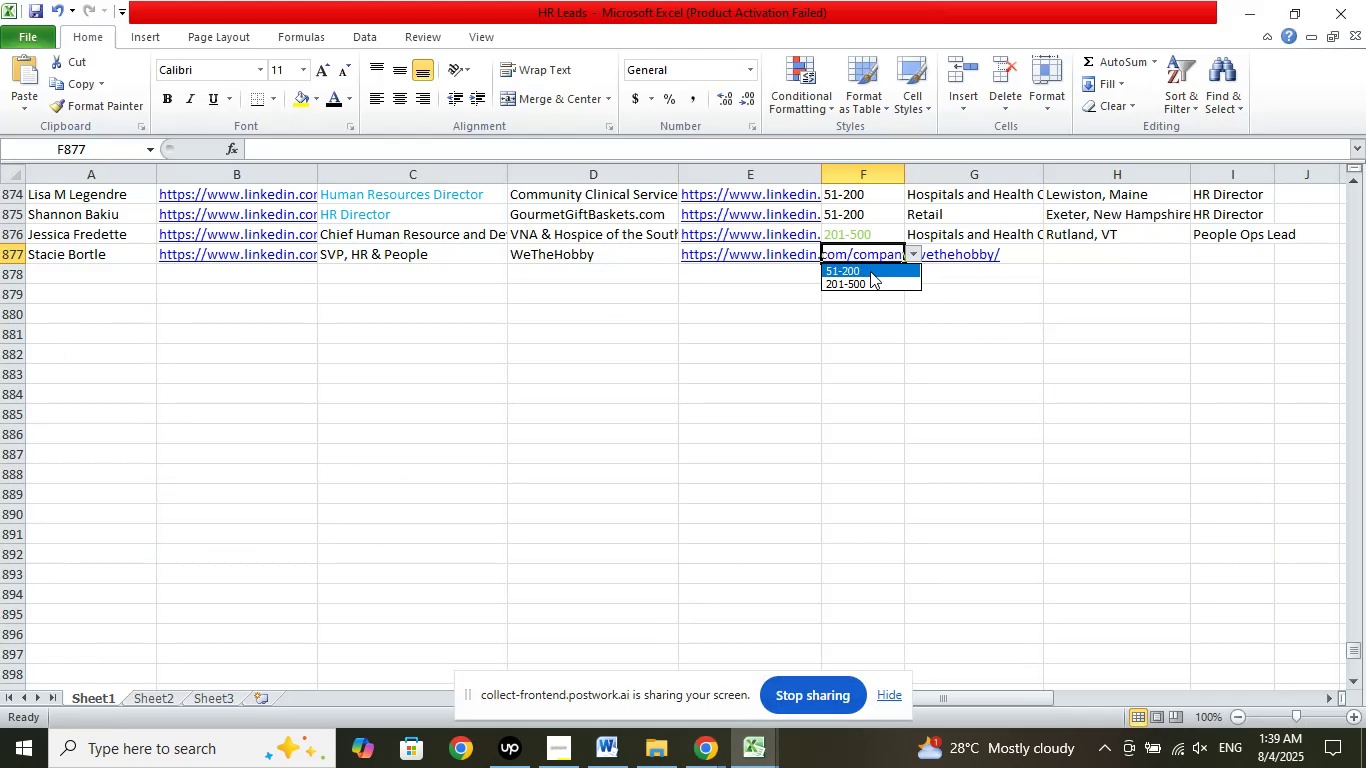 
left_click([870, 271])
 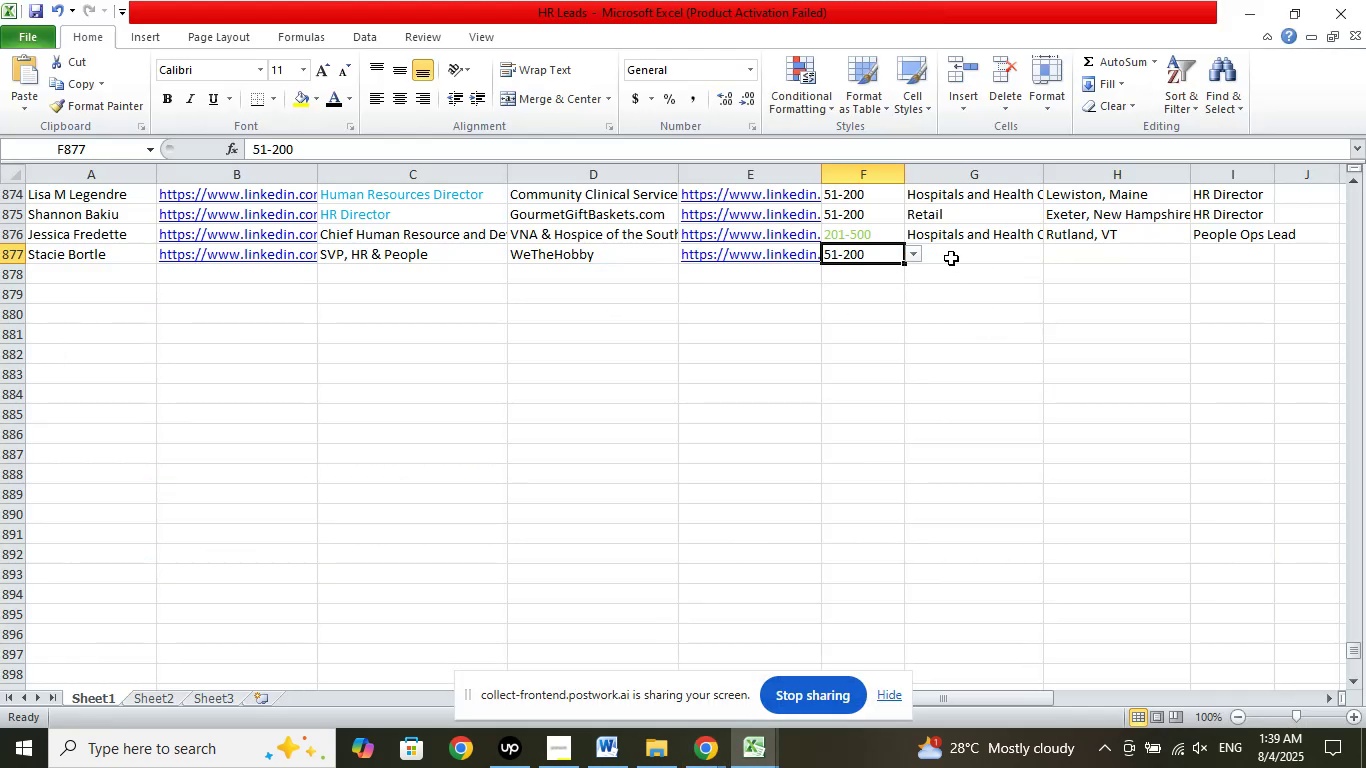 
left_click([951, 258])
 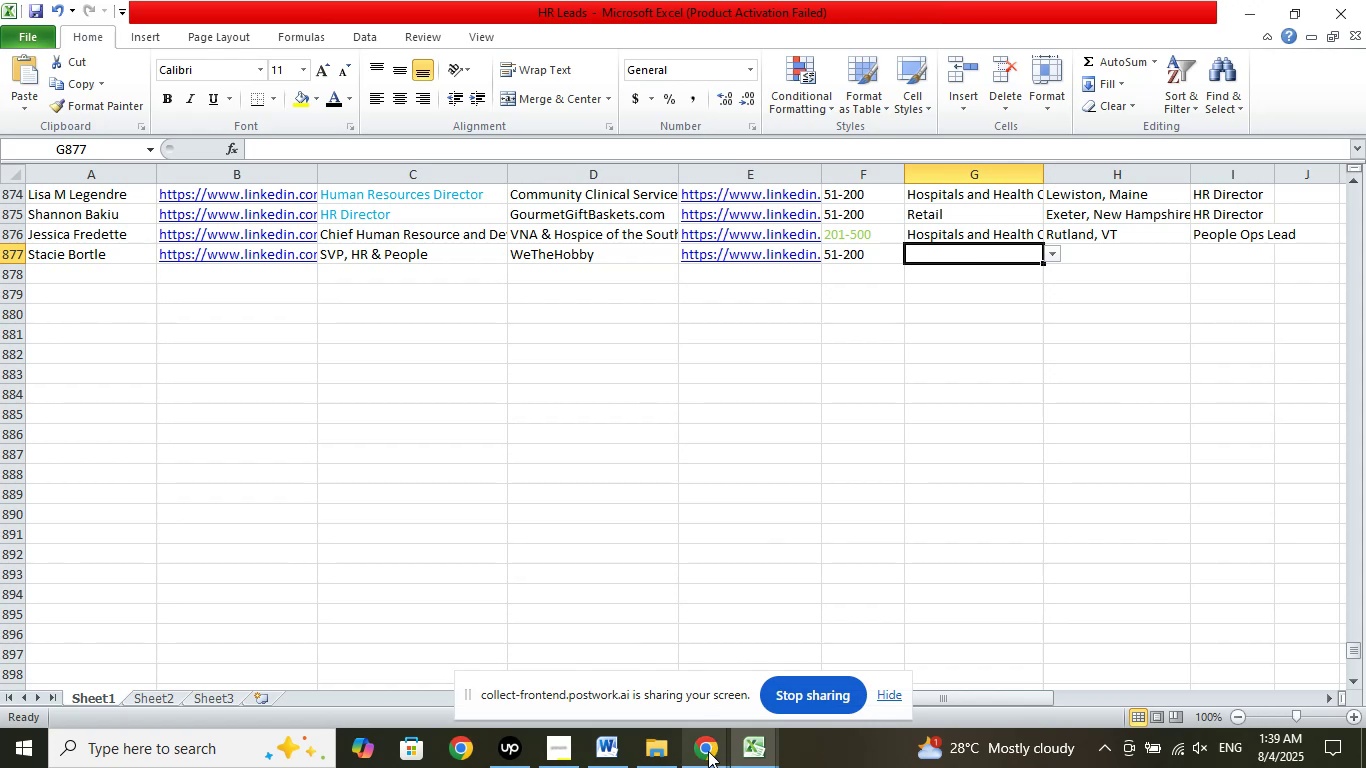 
left_click([707, 752])
 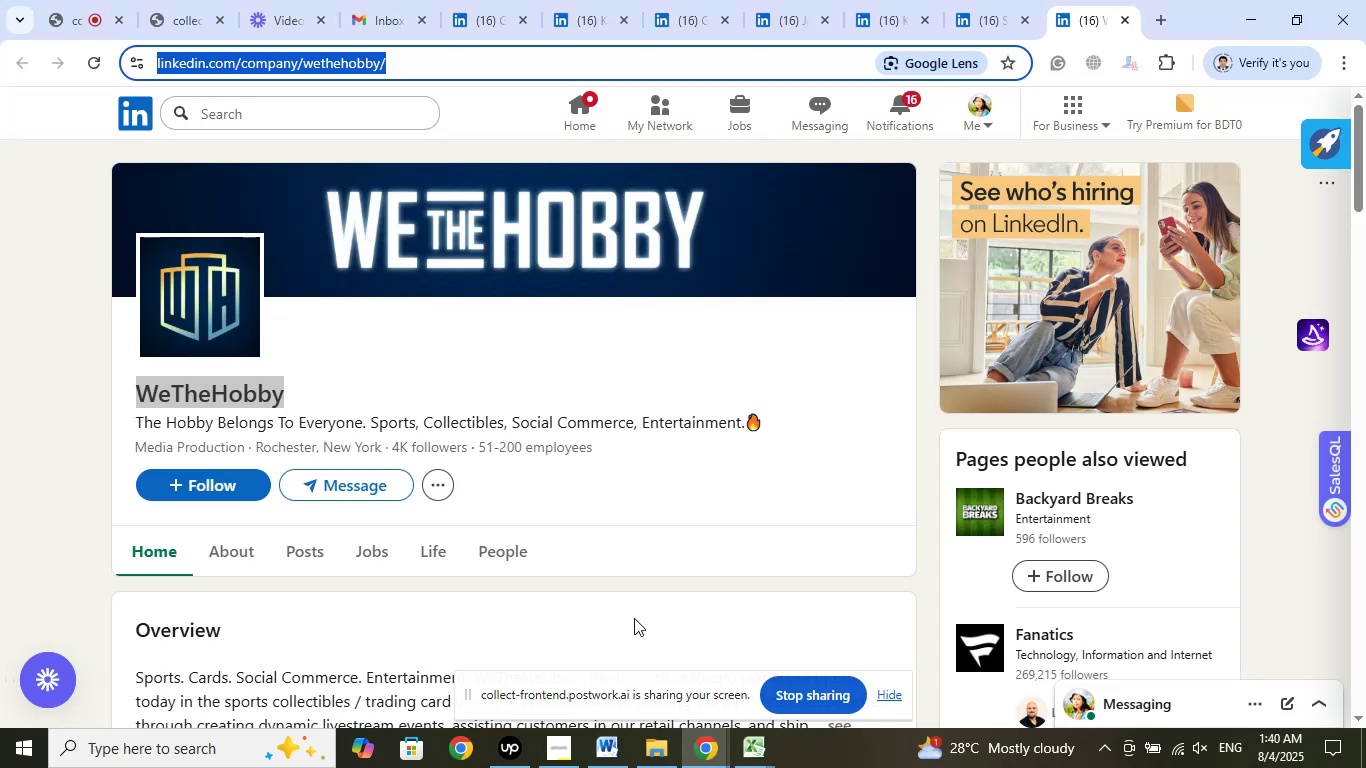 
wait(6.47)
 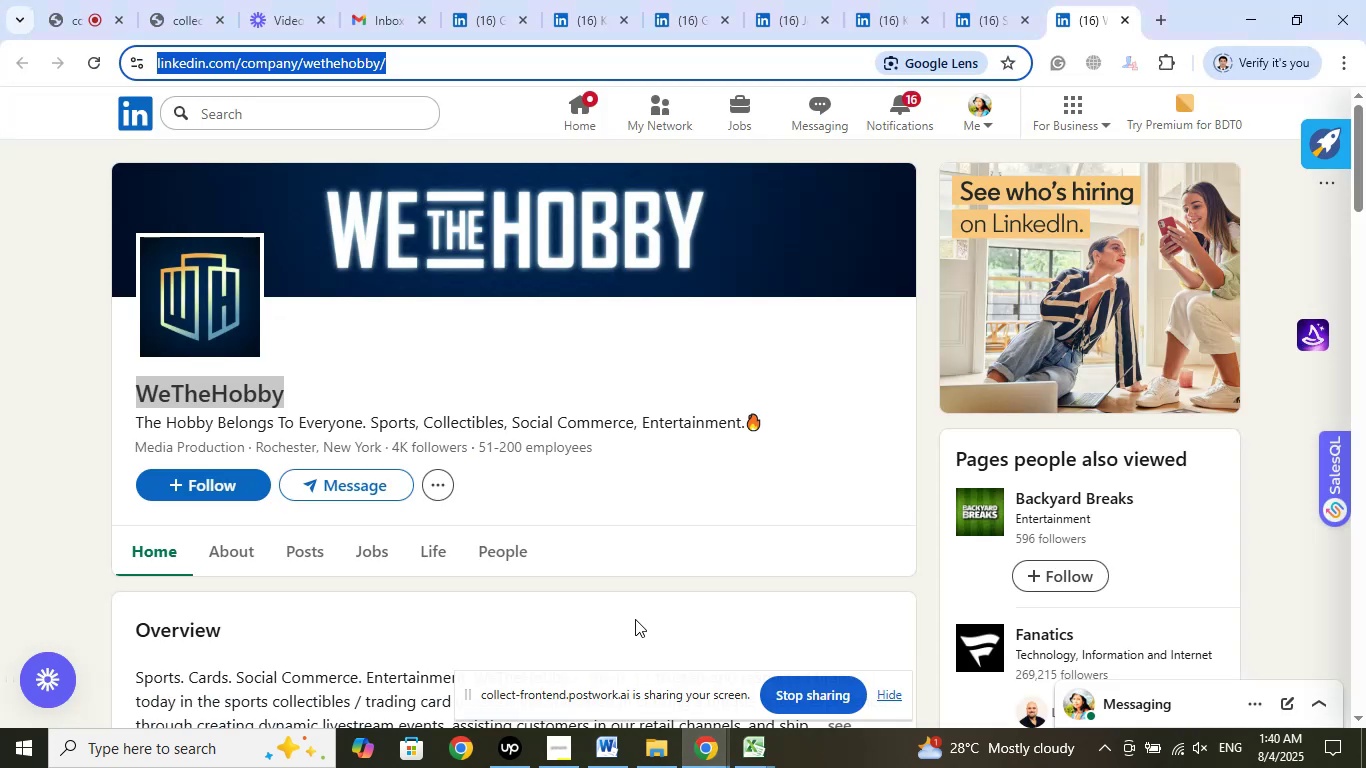 
left_click([69, 24])
 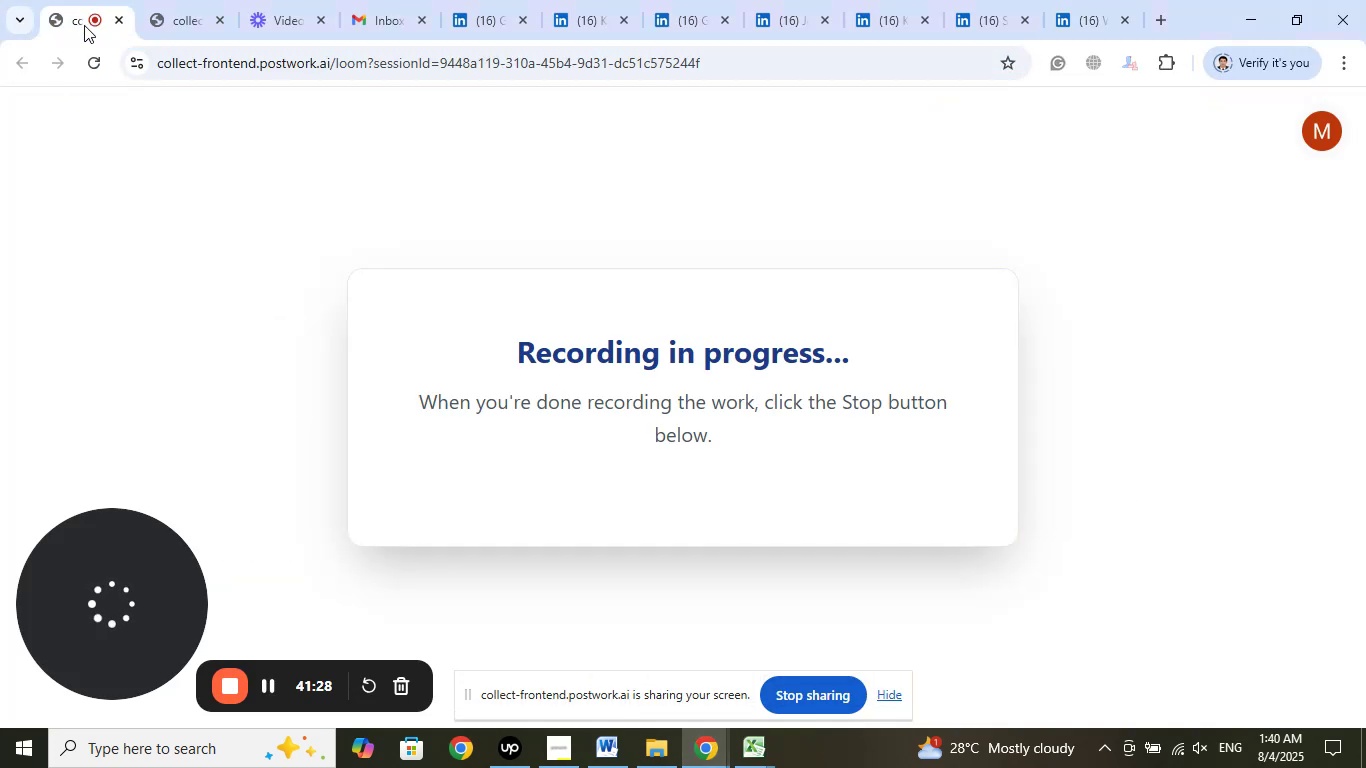 
left_click([169, 9])
 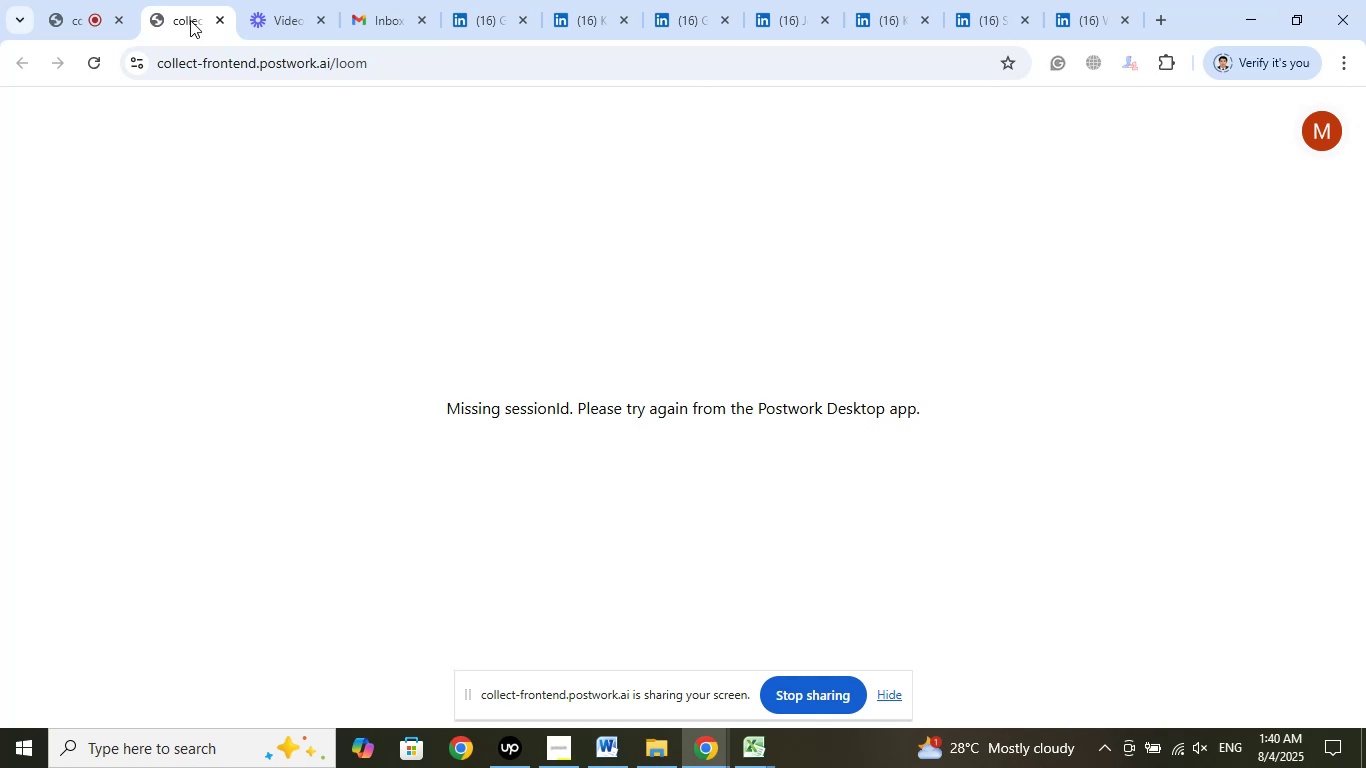 
left_click([277, 18])
 